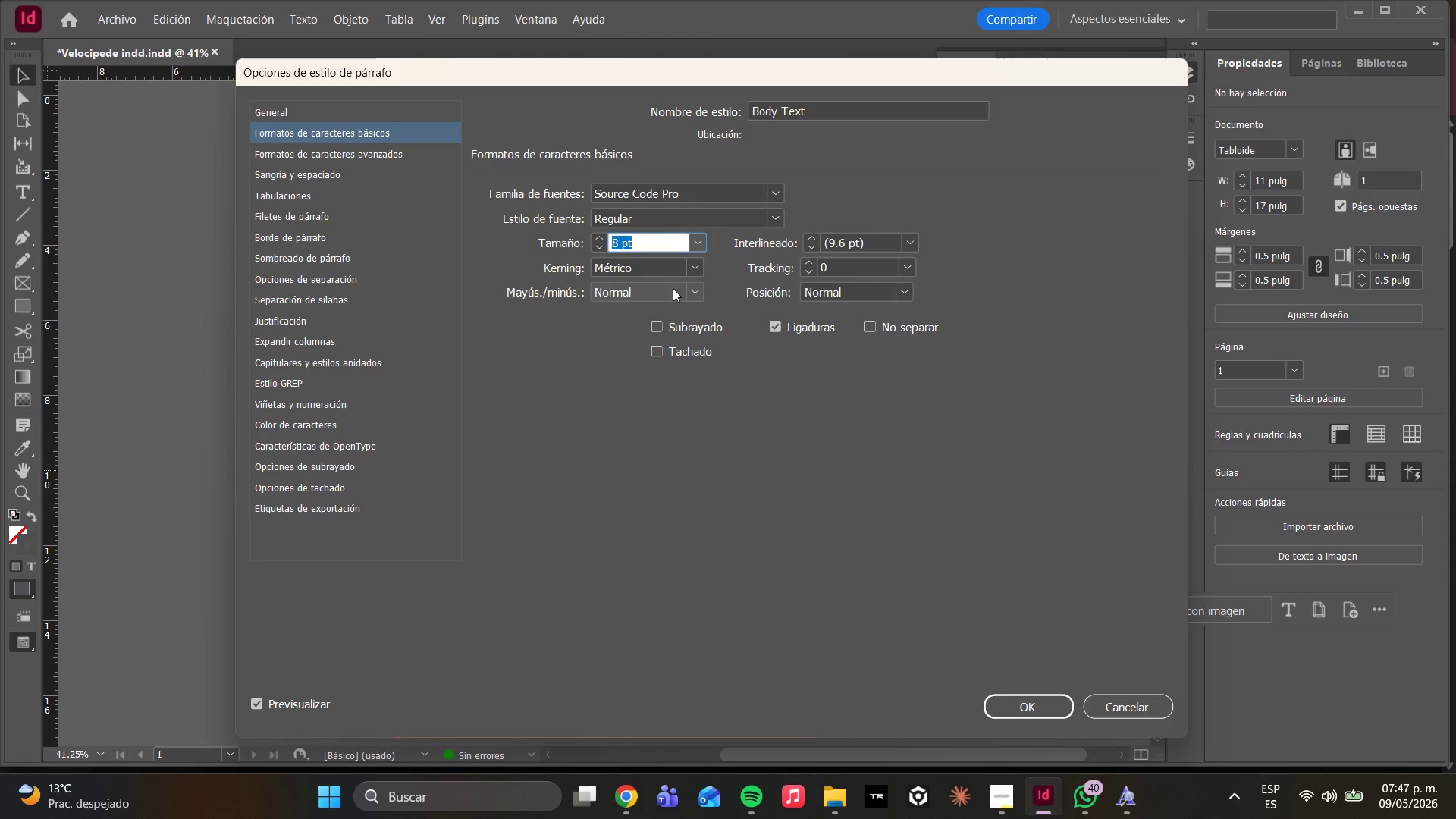 
left_click([323, 455])
 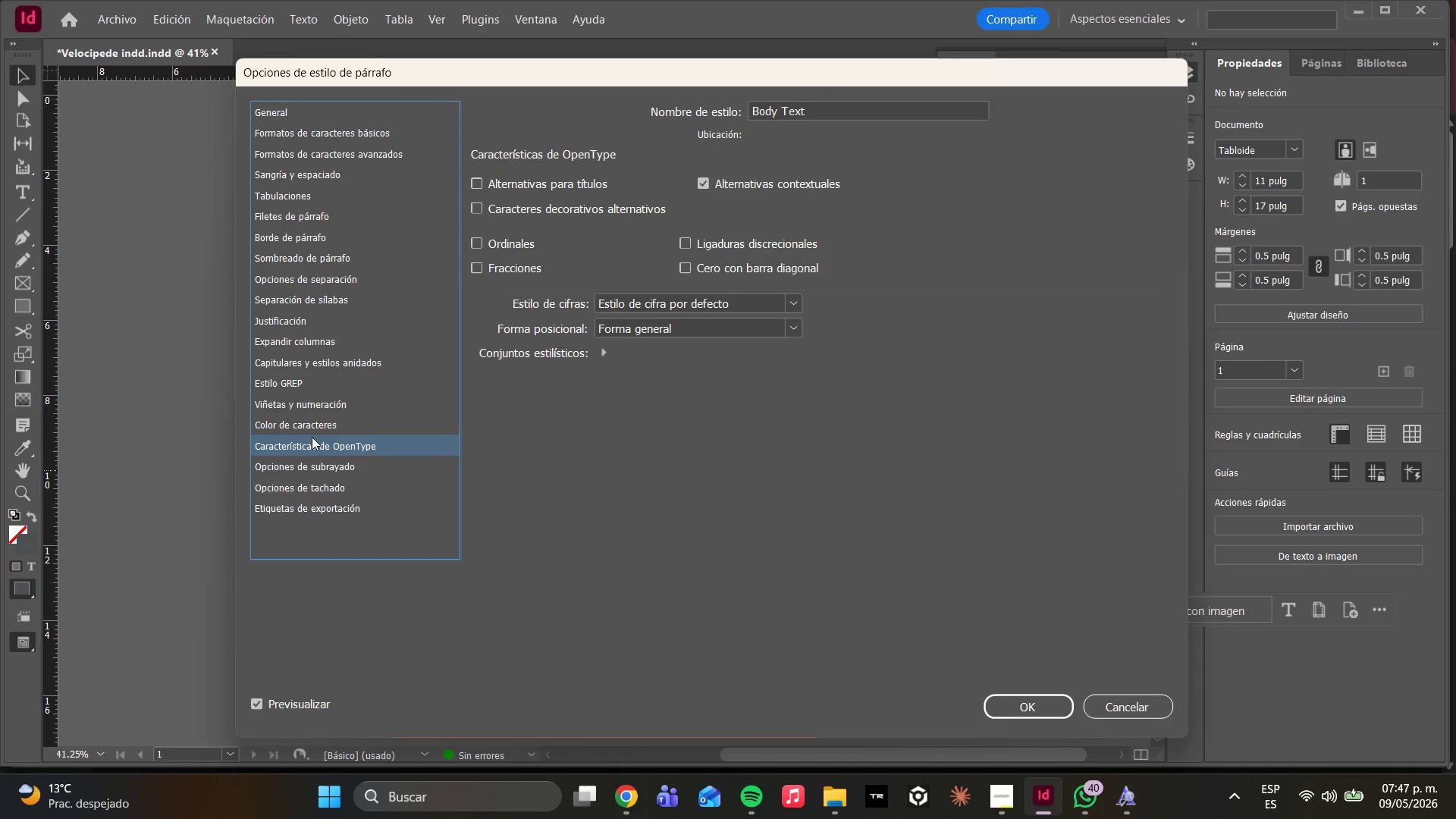 
left_click([309, 432])
 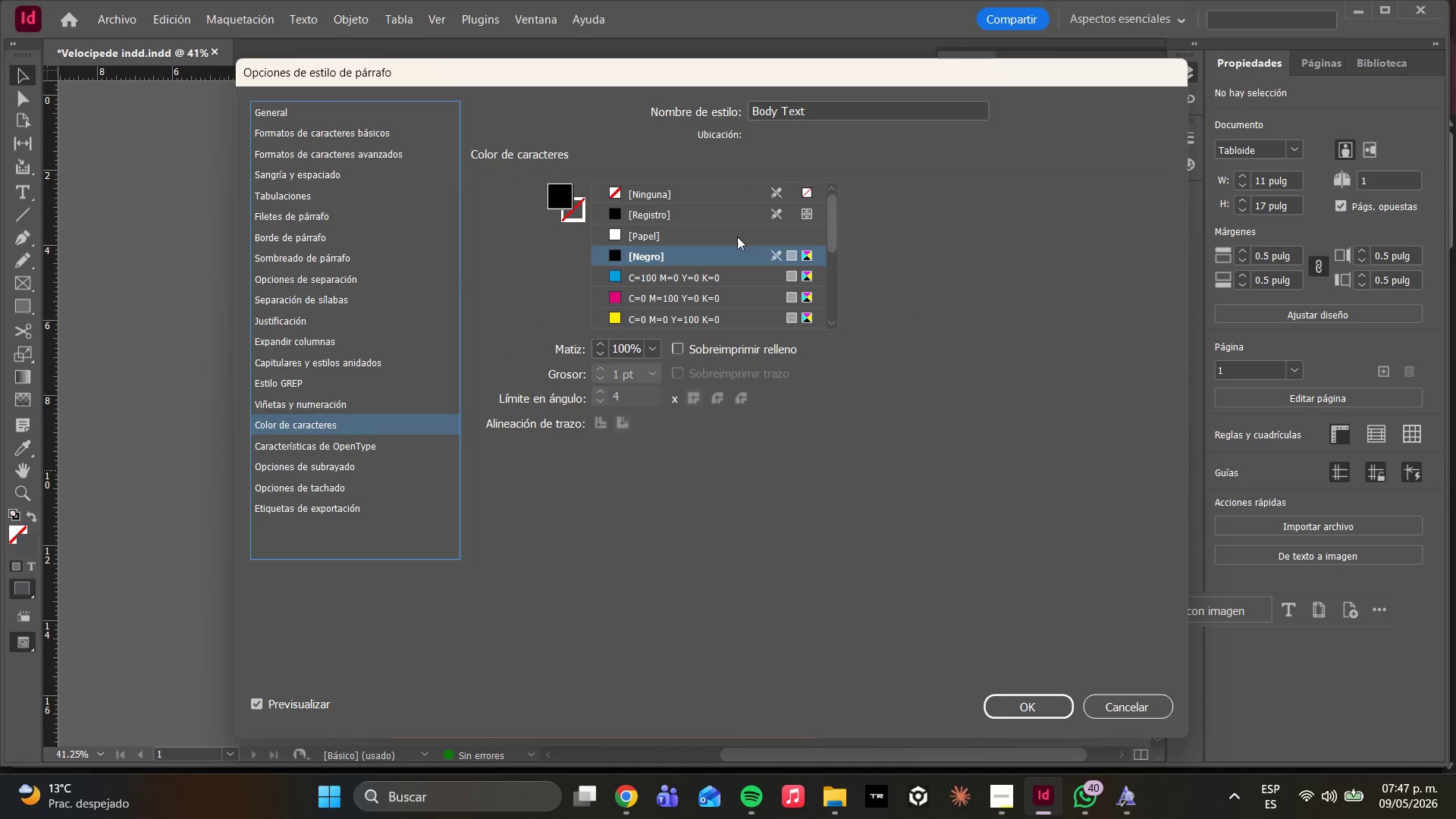 
scroll: coordinate [642, 291], scroll_direction: down, amount: 11.0
 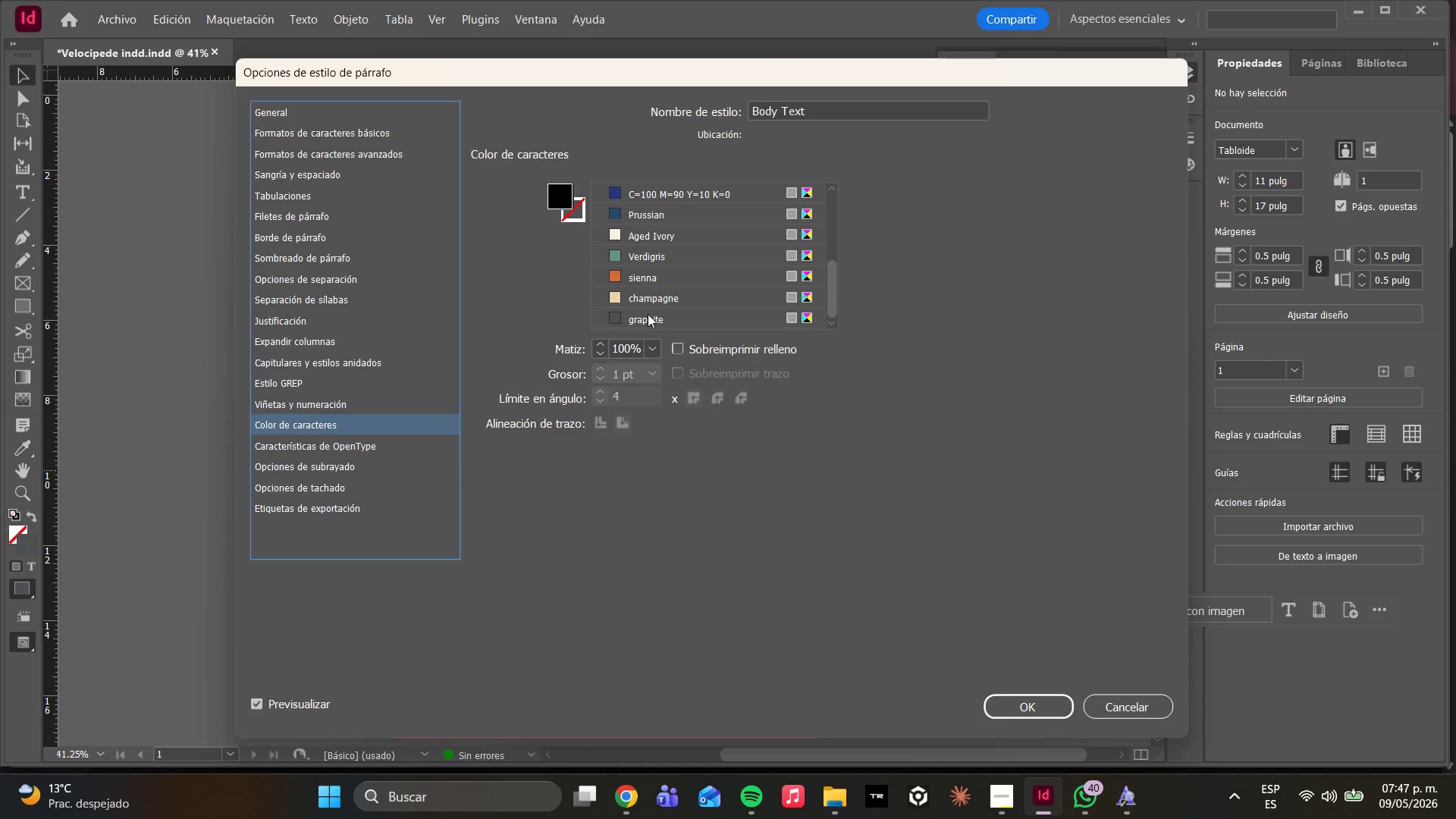 
left_click([648, 314])
 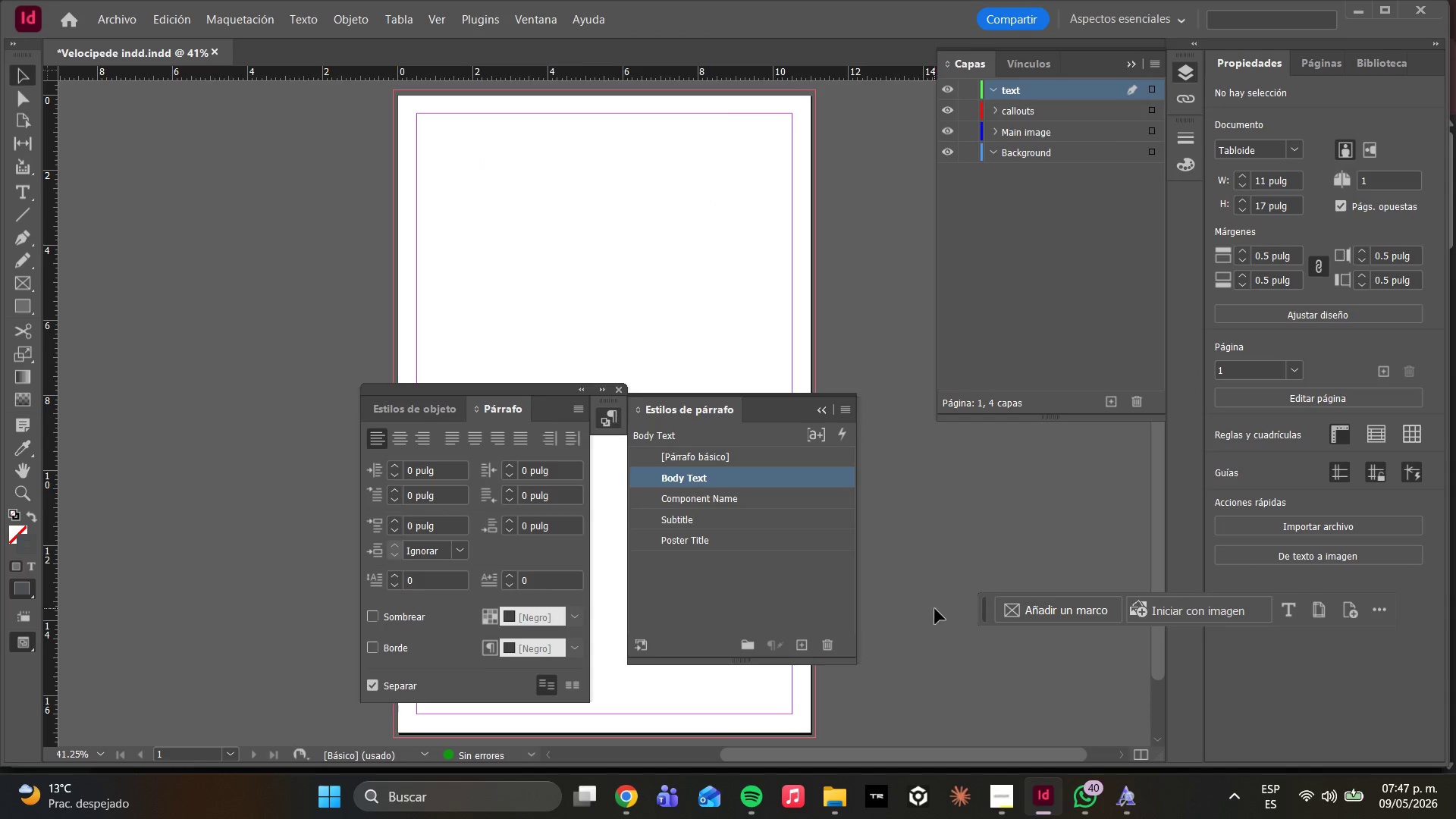 
wait(7.64)
 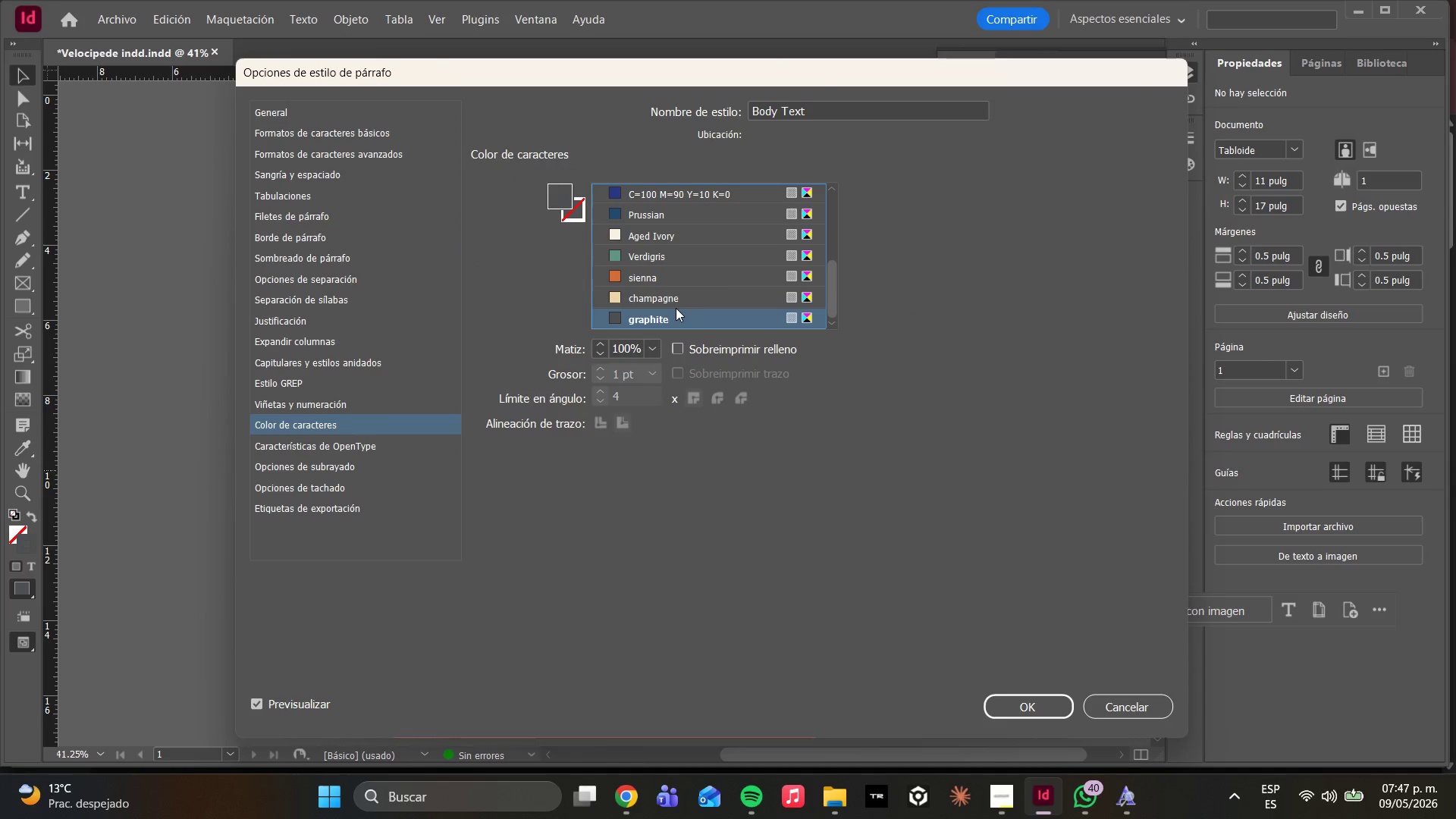 
left_click_drag(start_coordinate=[803, 643], to_coordinate=[798, 643])
 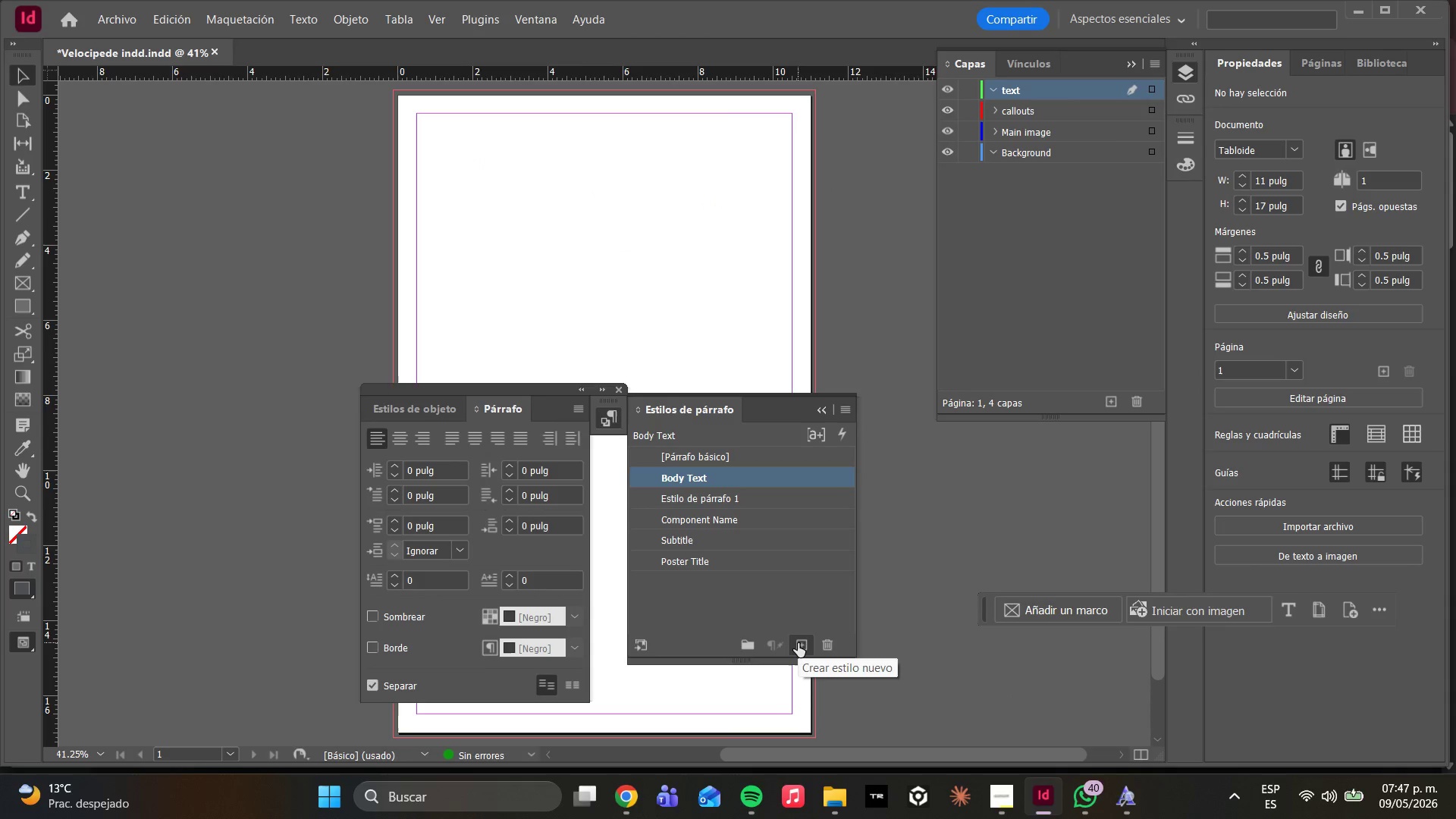 
left_click([798, 643])
 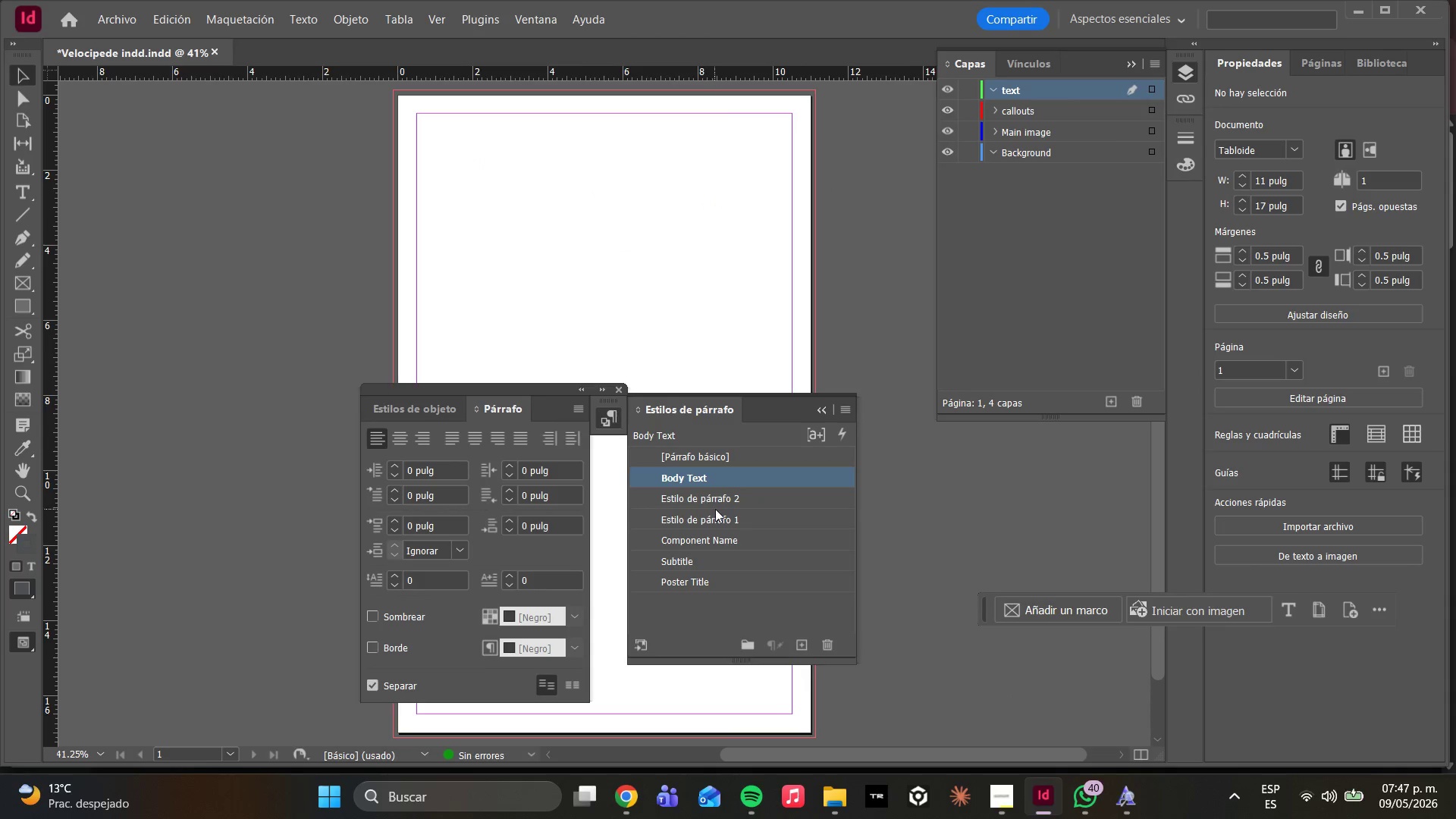 
double_click([710, 519])
 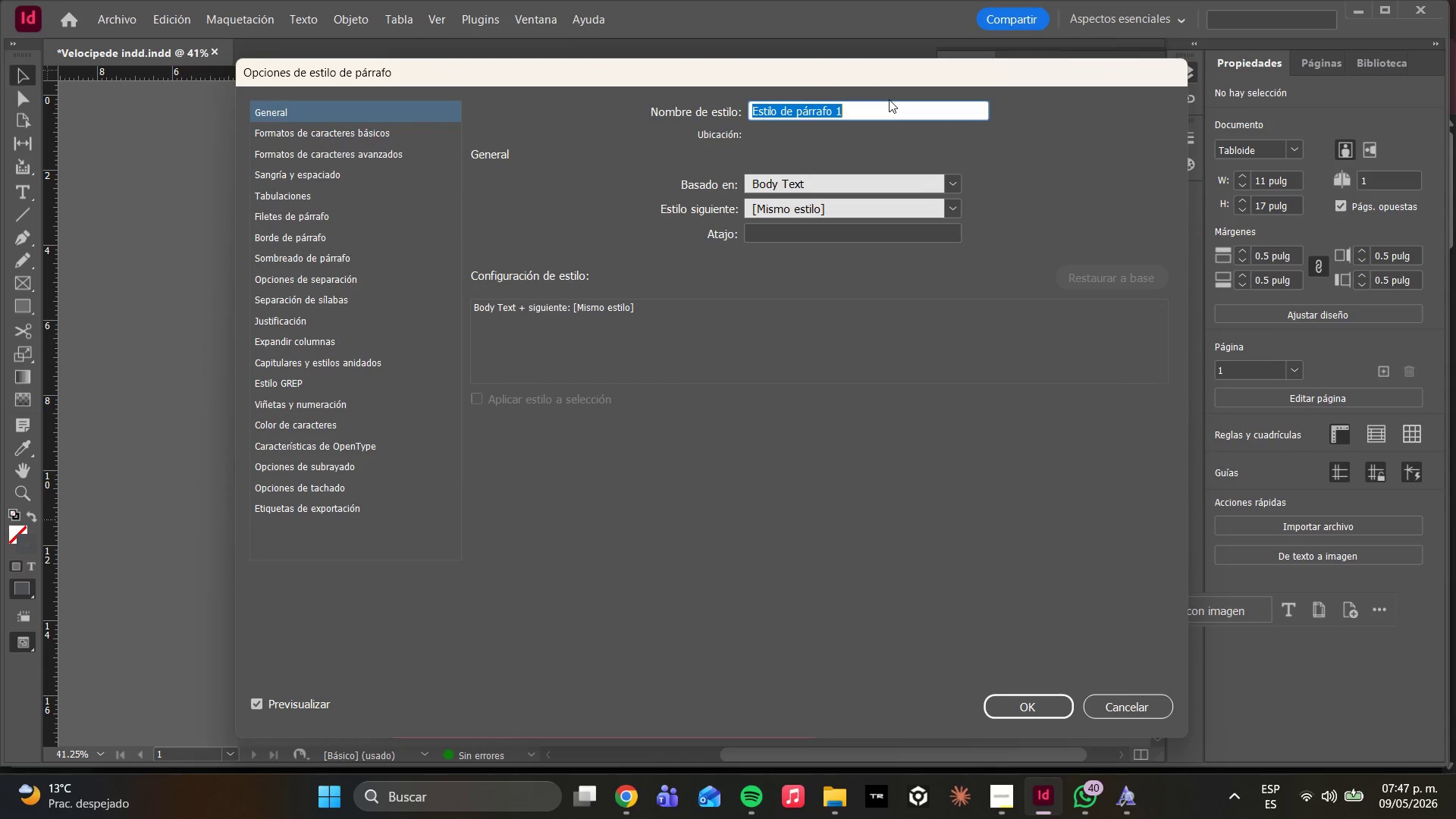 
type(Technical Spec)
 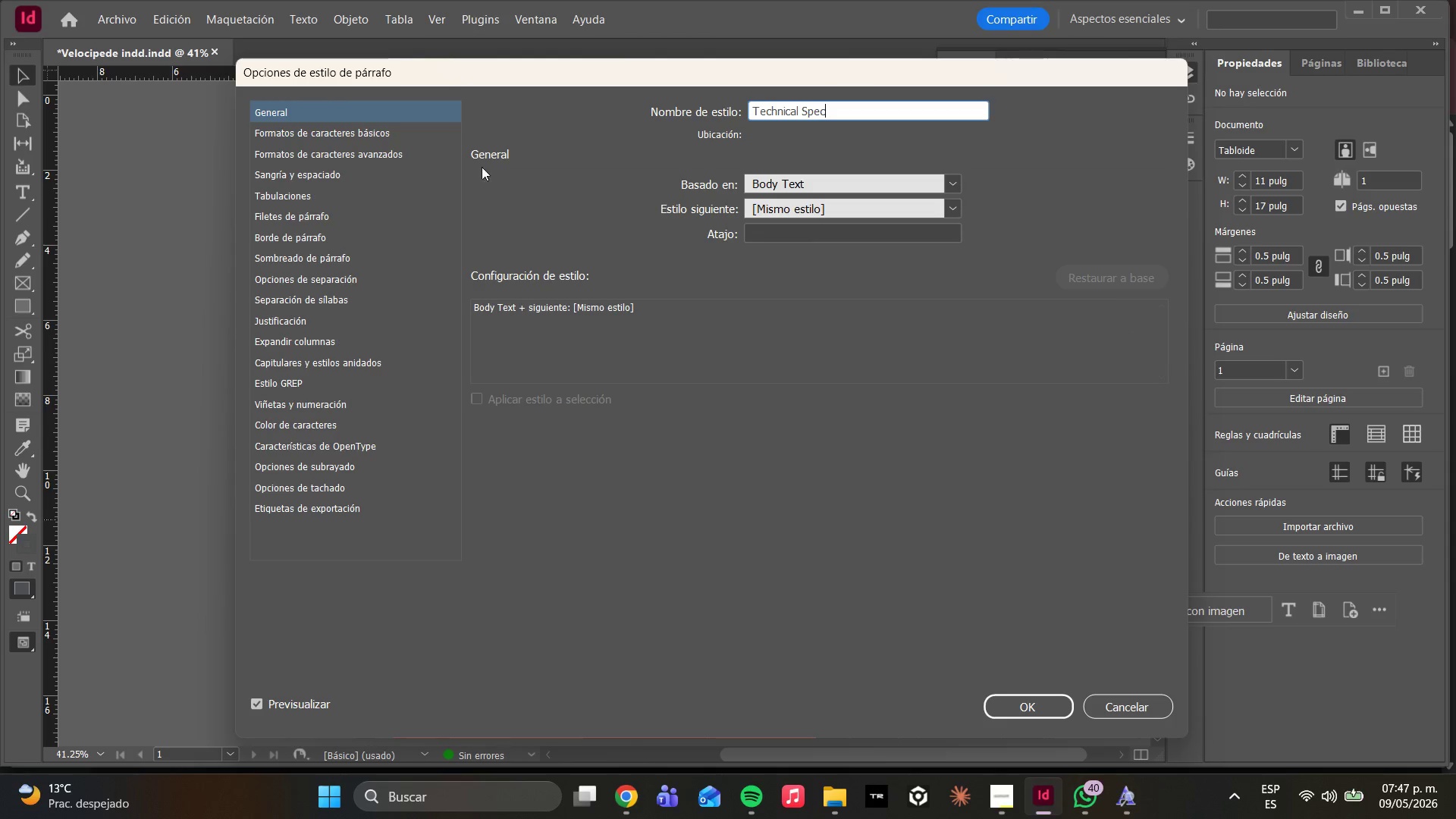 
left_click_drag(start_coordinate=[952, 179], to_coordinate=[948, 180])
 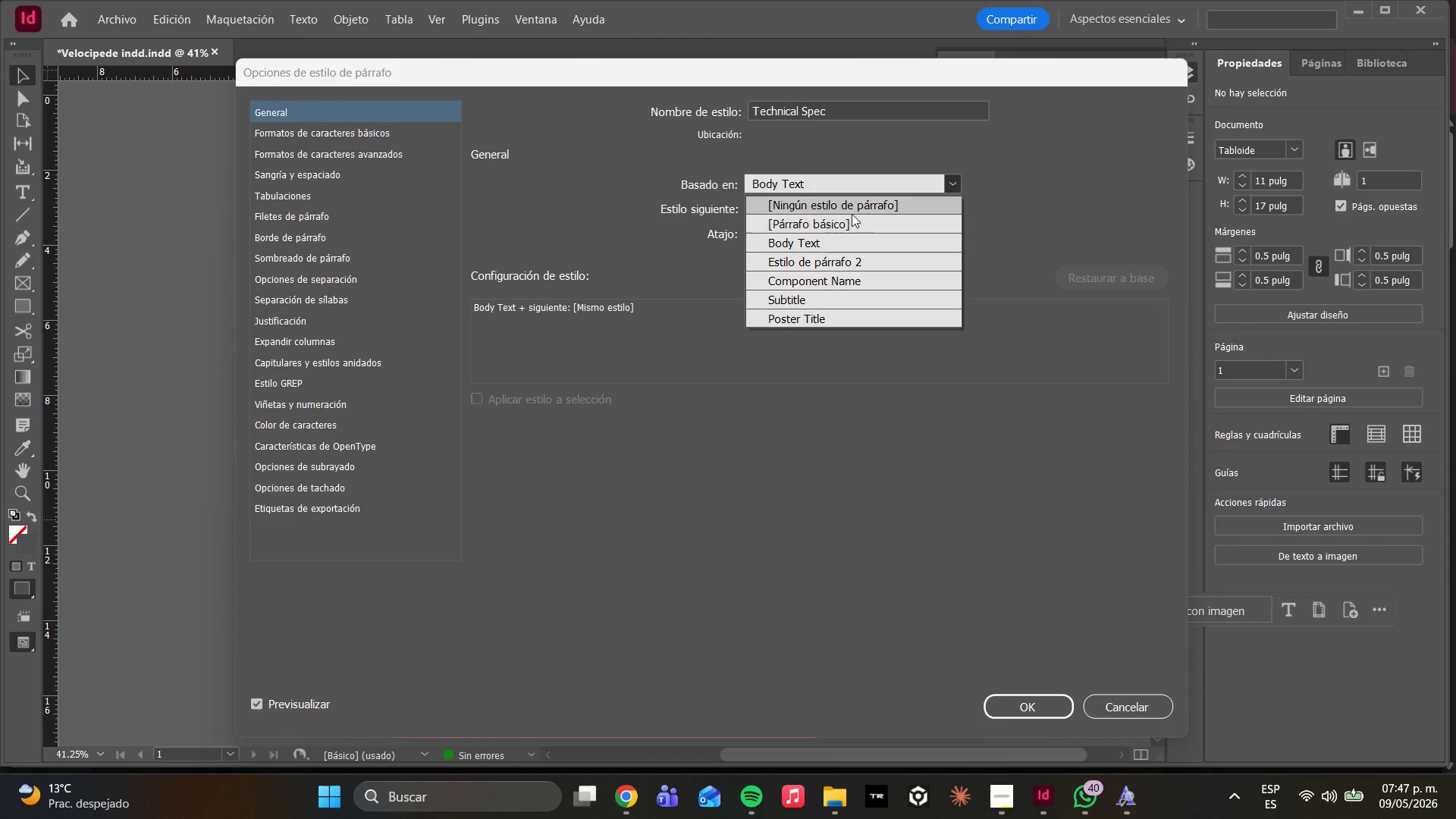 
left_click([843, 204])
 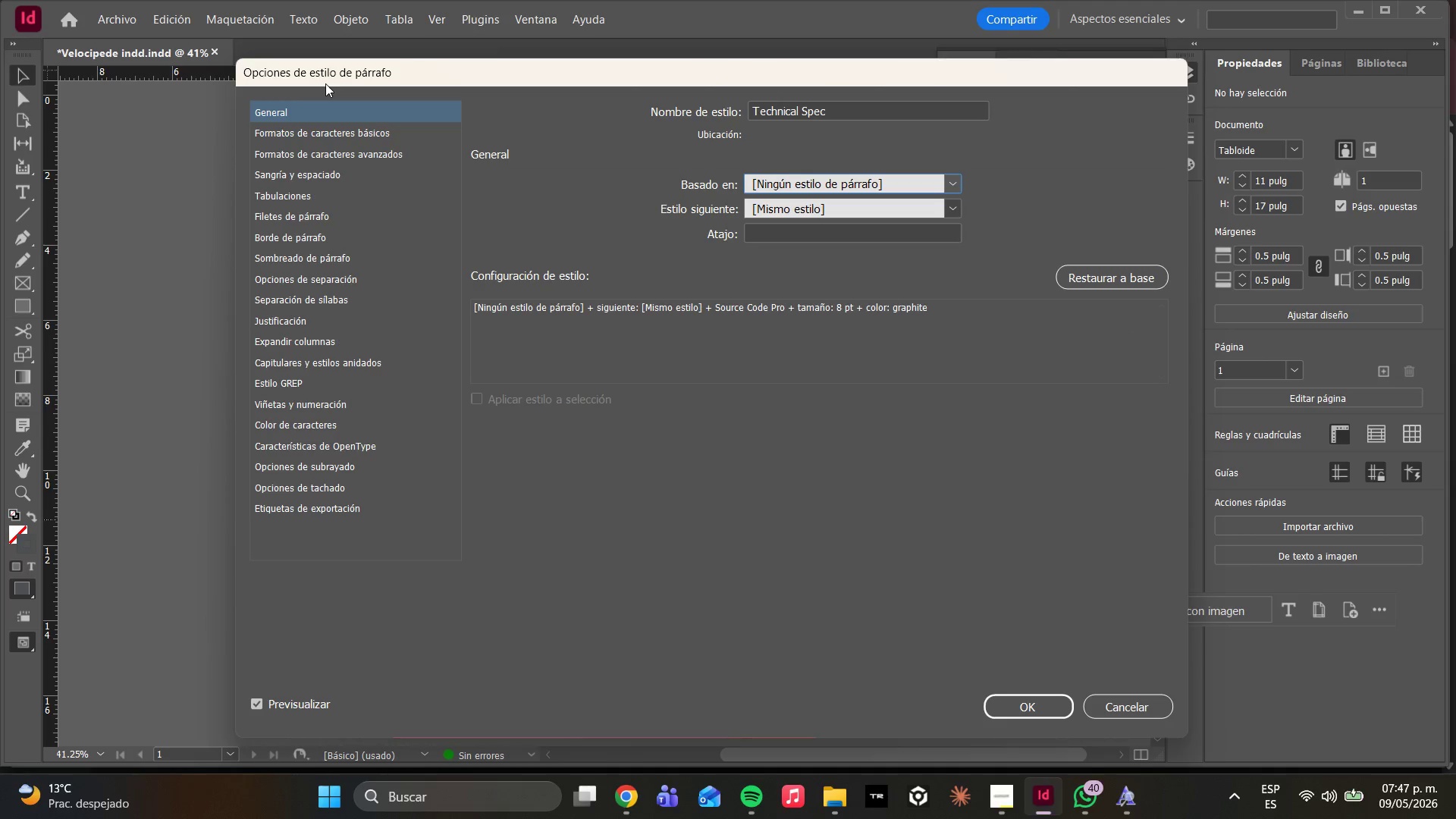 
left_click([320, 127])
 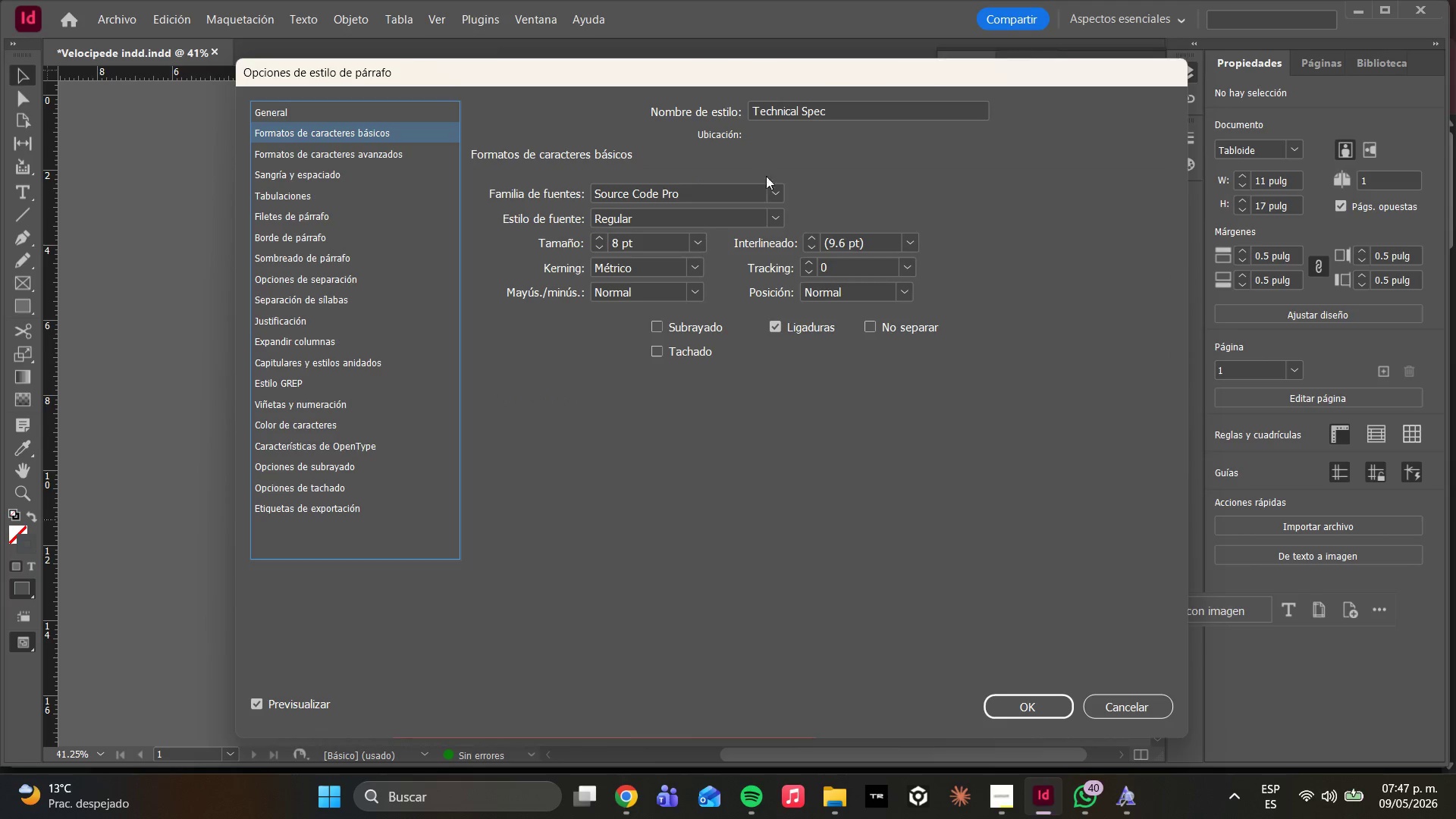 
left_click([777, 184])
 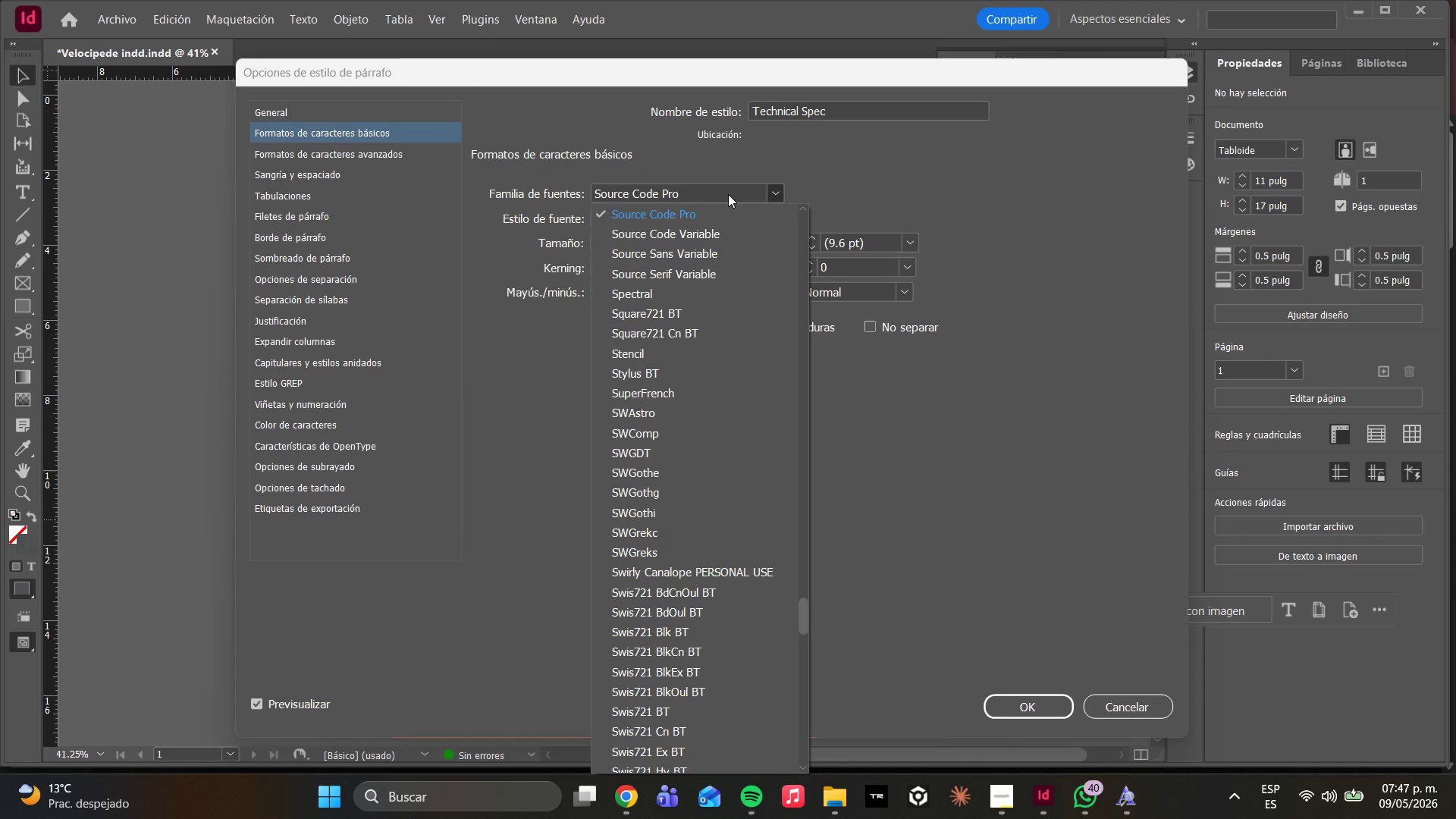 
left_click([722, 192])
 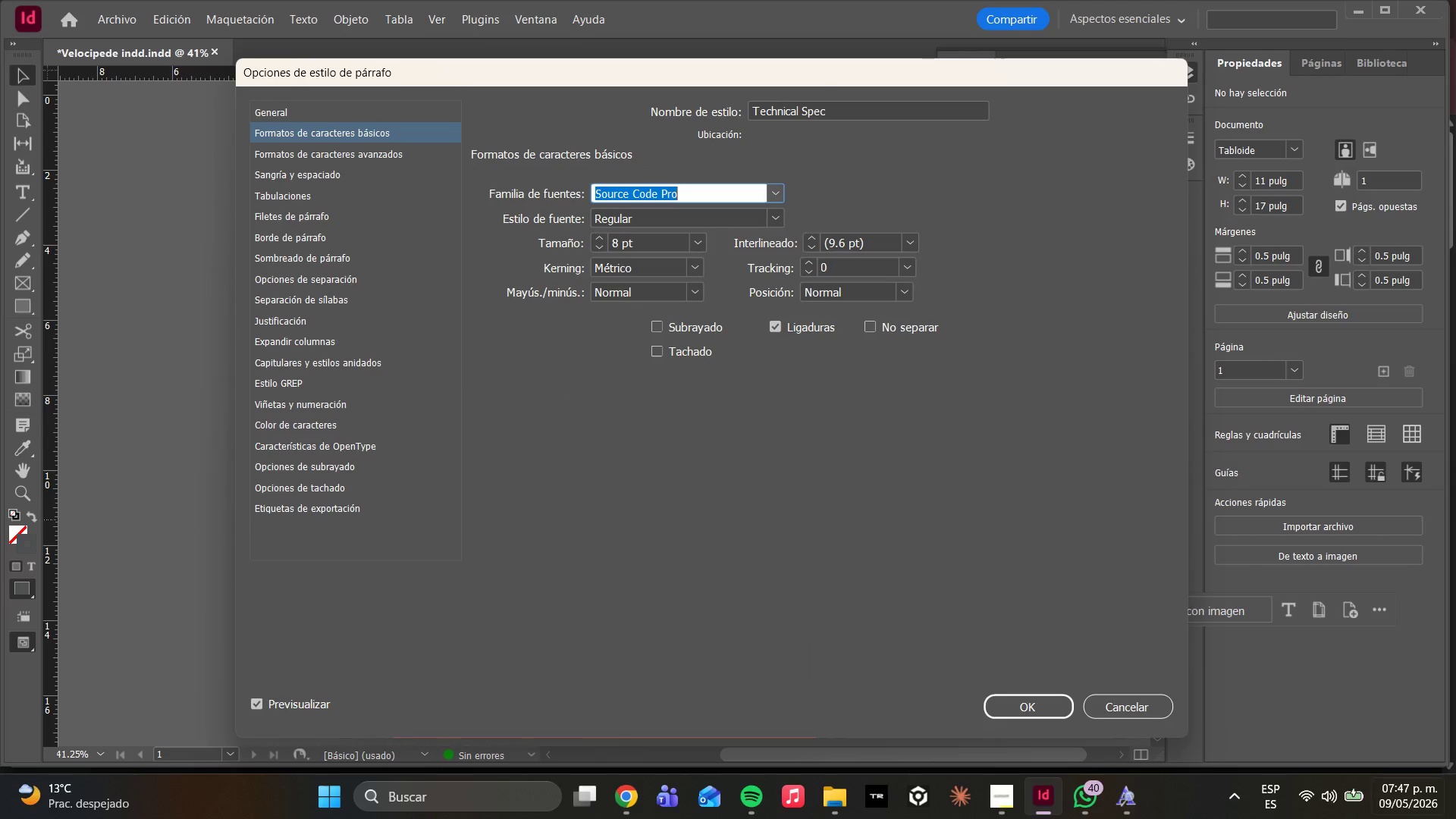 
left_click([1314, 802])
 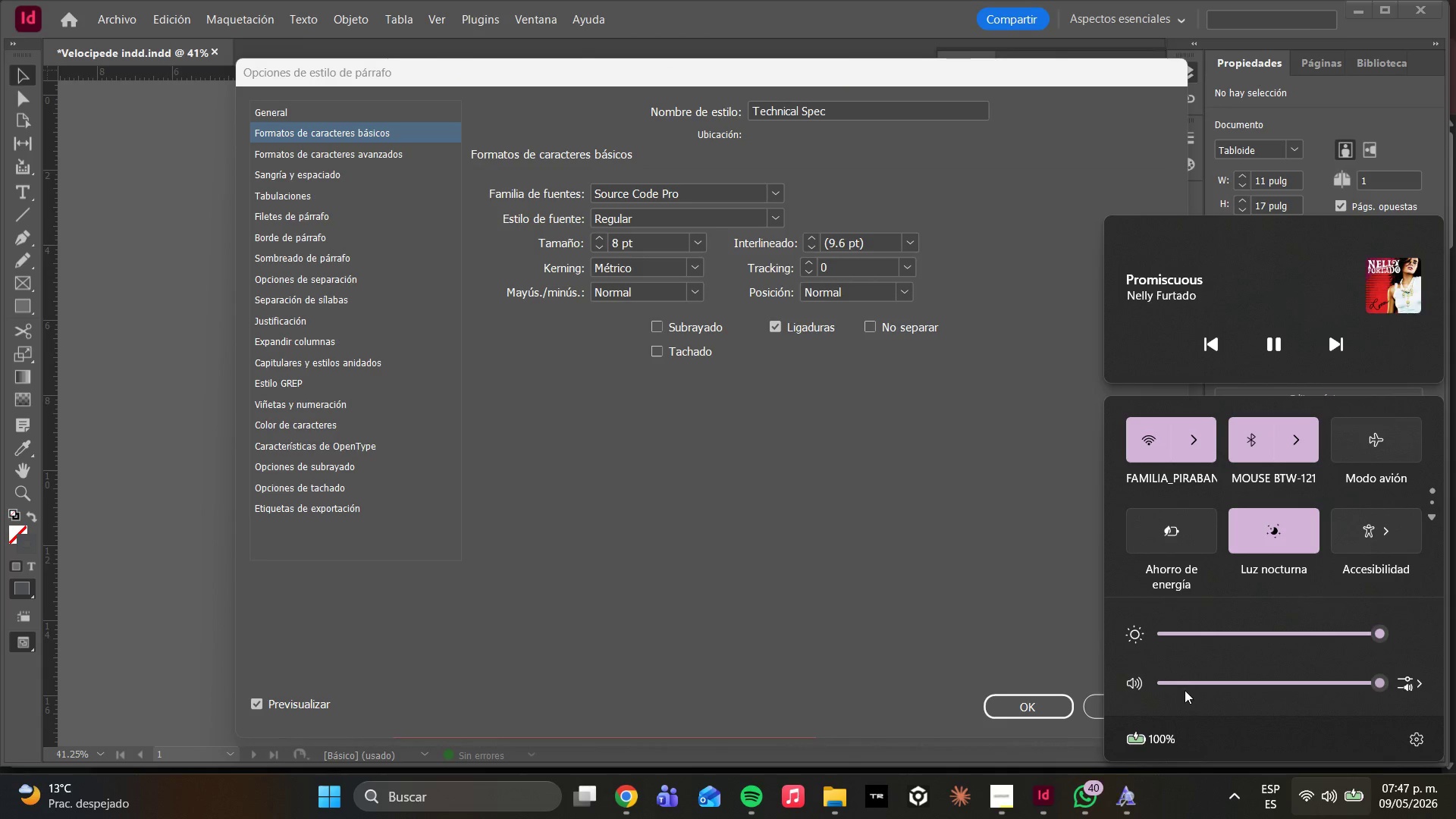 
left_click_drag(start_coordinate=[1203, 678], to_coordinate=[1178, 685])
 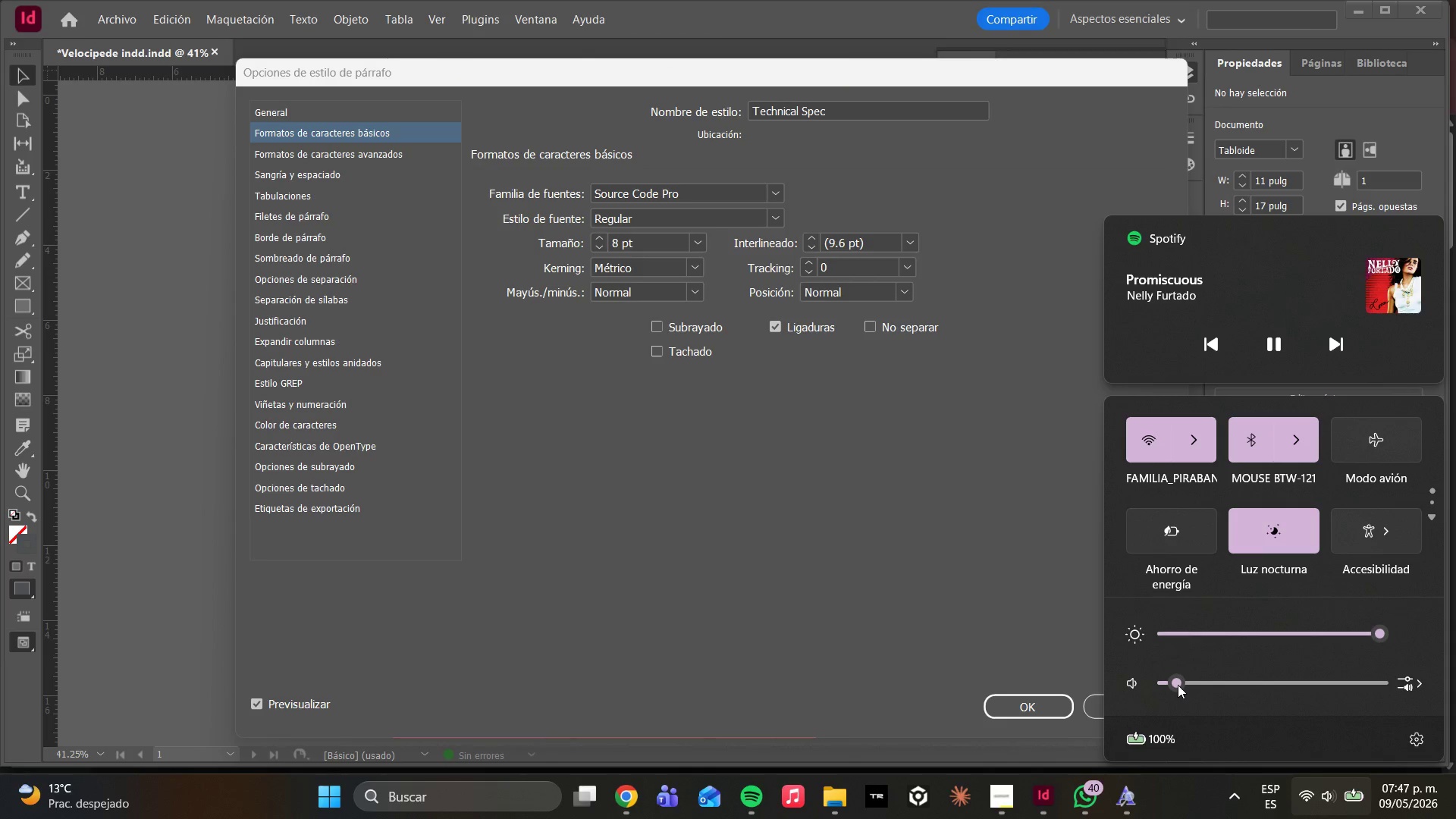 
left_click_drag(start_coordinate=[1181, 686], to_coordinate=[1234, 686])
 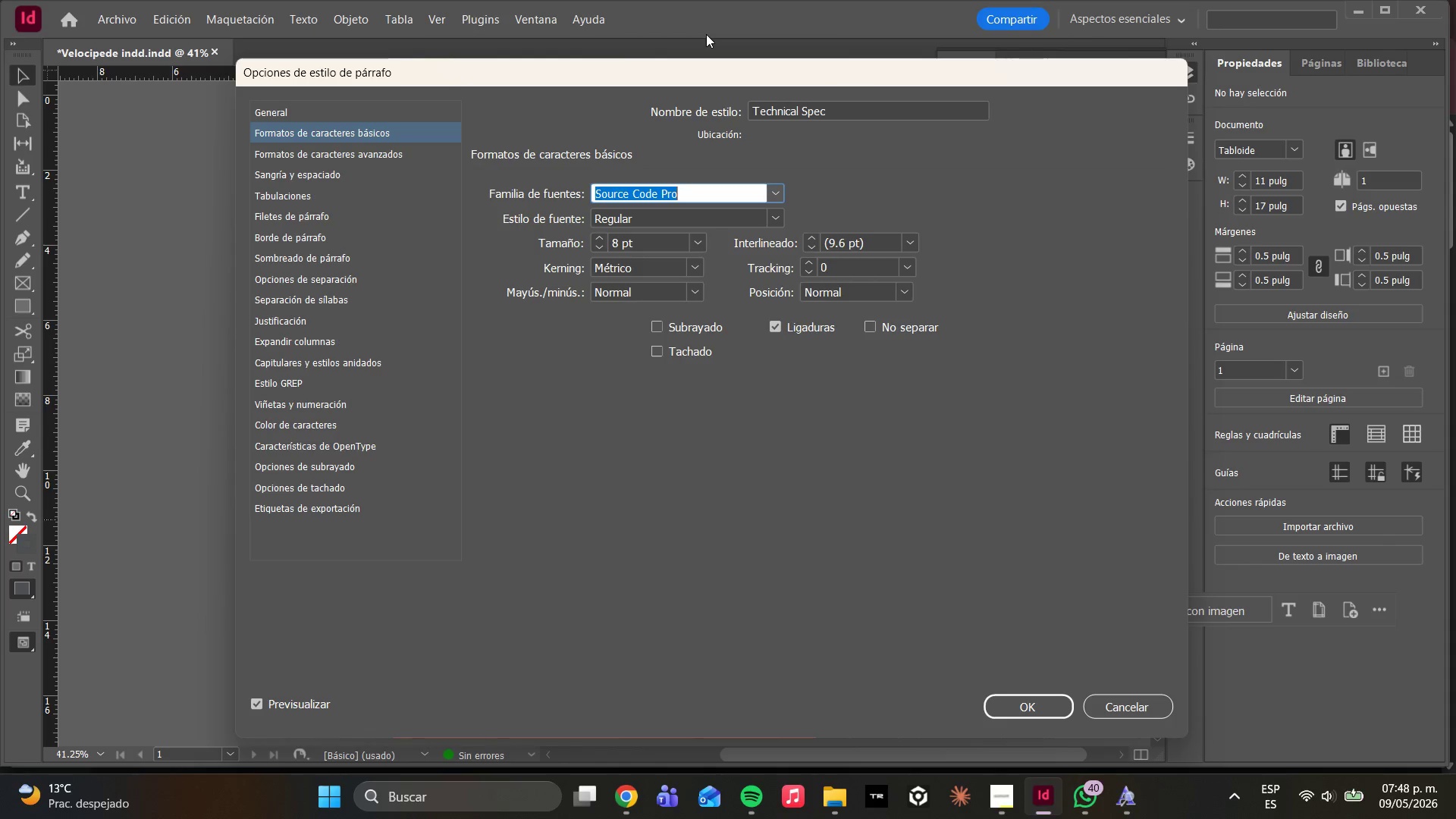 
wait(12.2)
 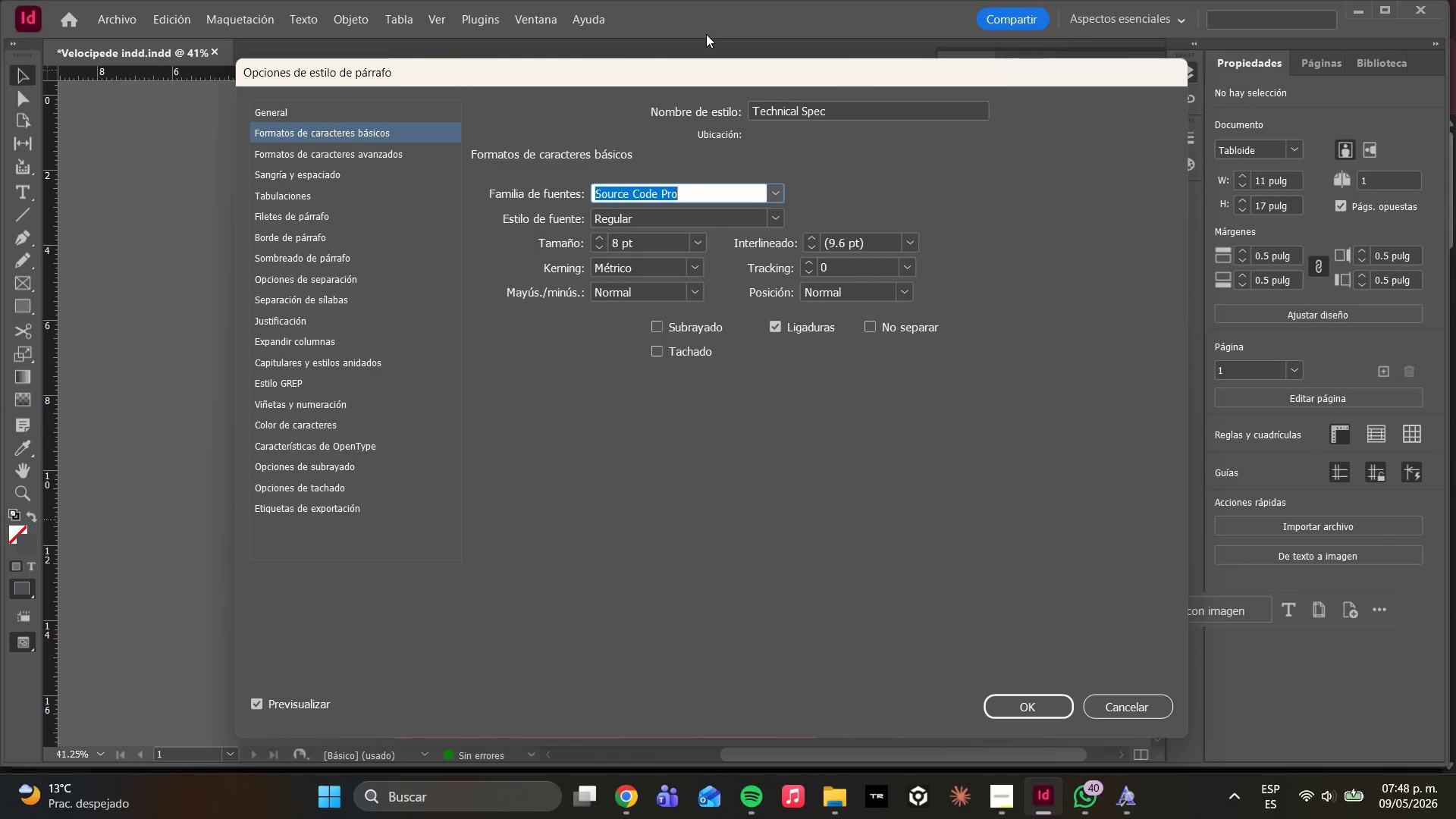 
type(spaace)
 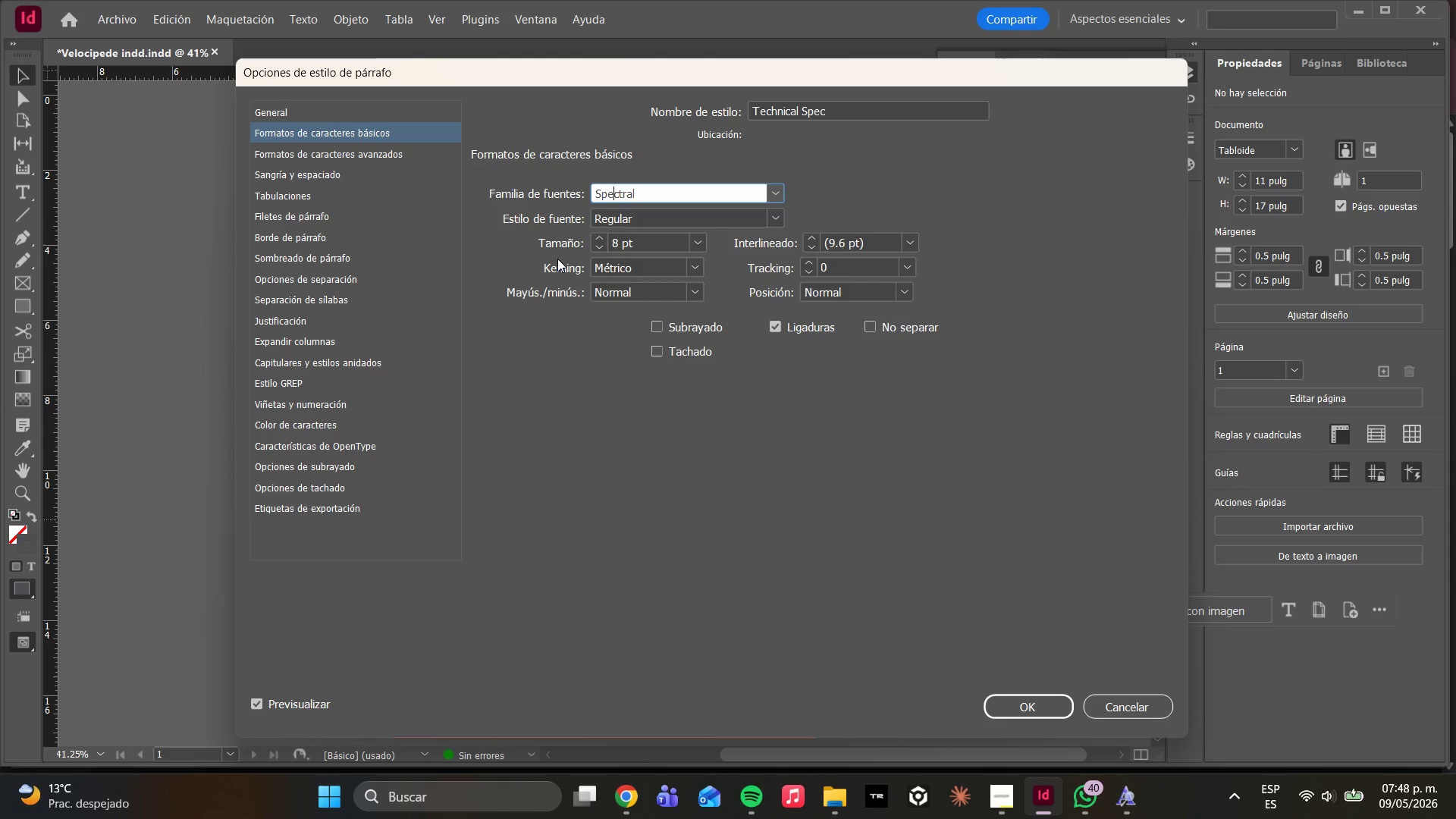 
wait(10.73)
 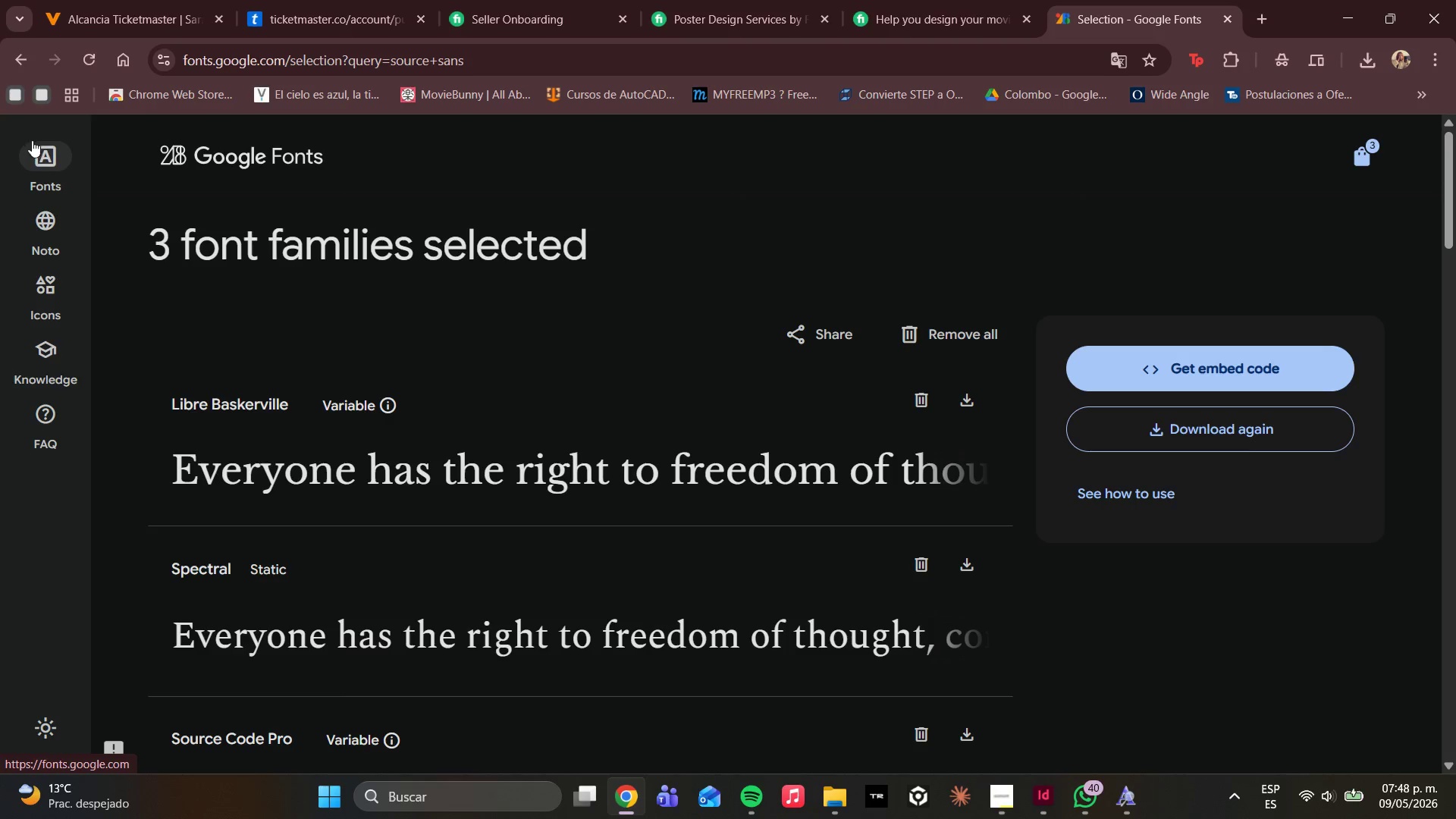 
left_click([36, 142])
 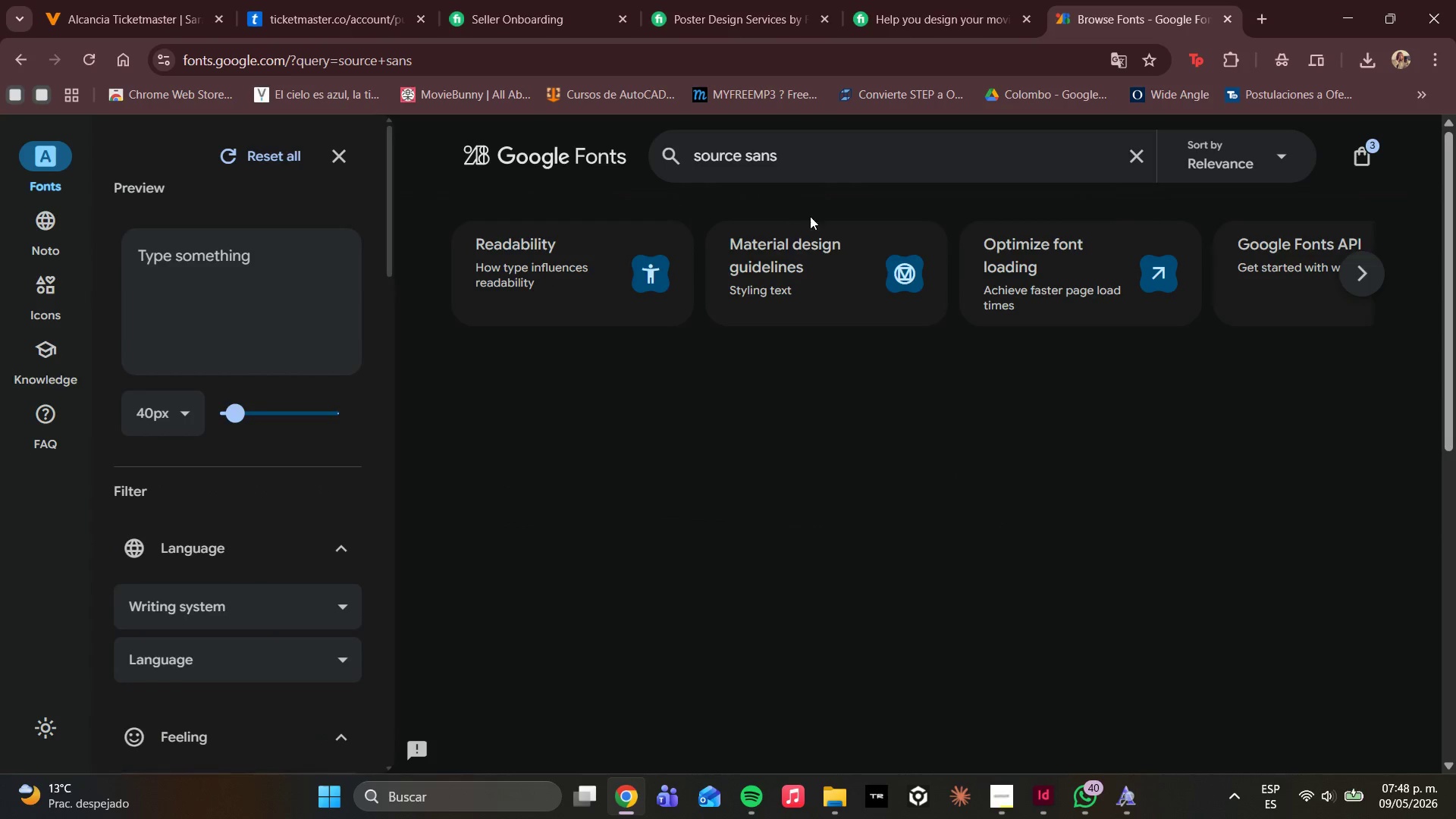 
scroll: coordinate [318, 160], scroll_direction: up, amount: 4.0
 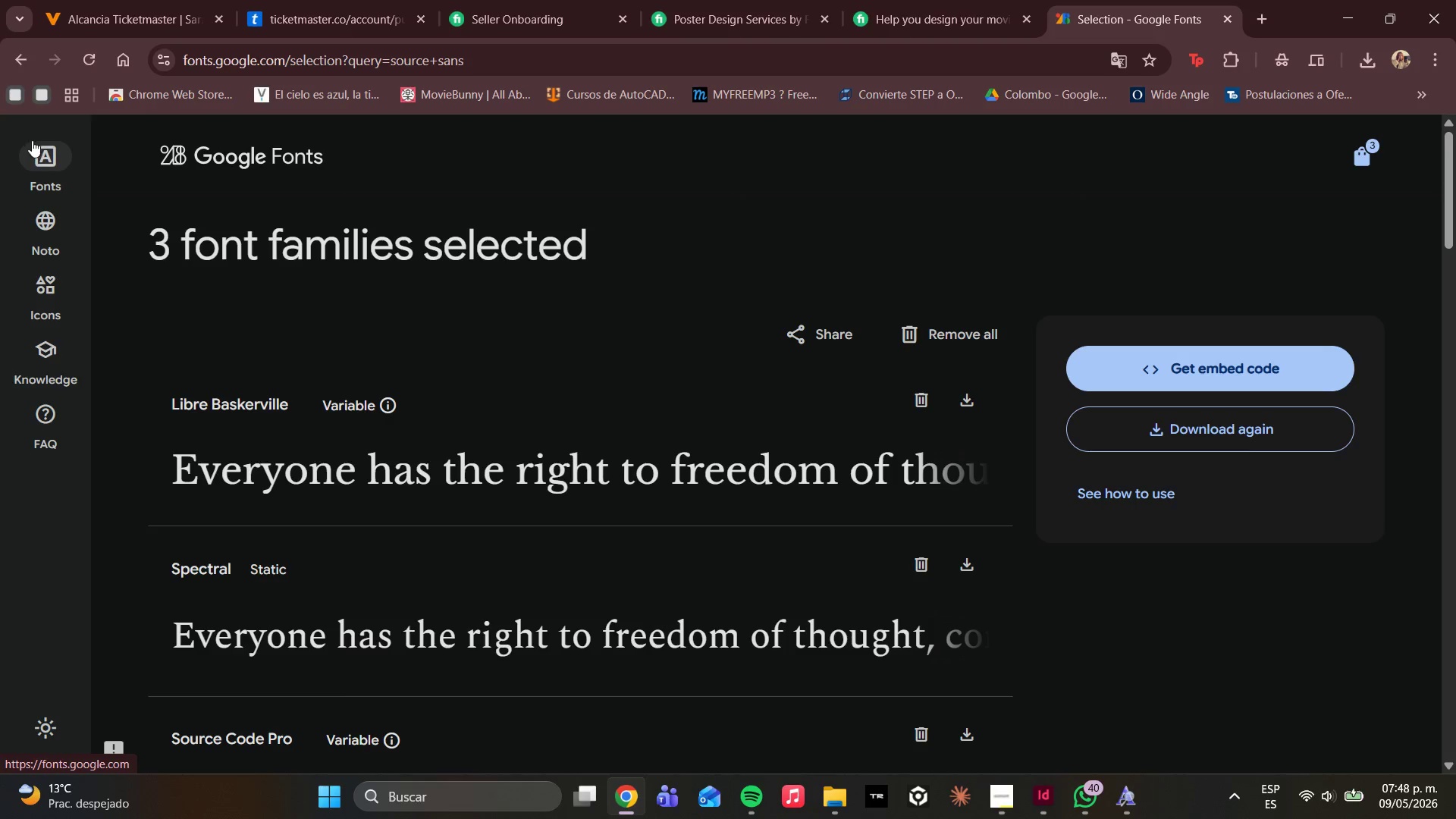 
left_click_drag(start_coordinate=[796, 176], to_coordinate=[789, 171])
 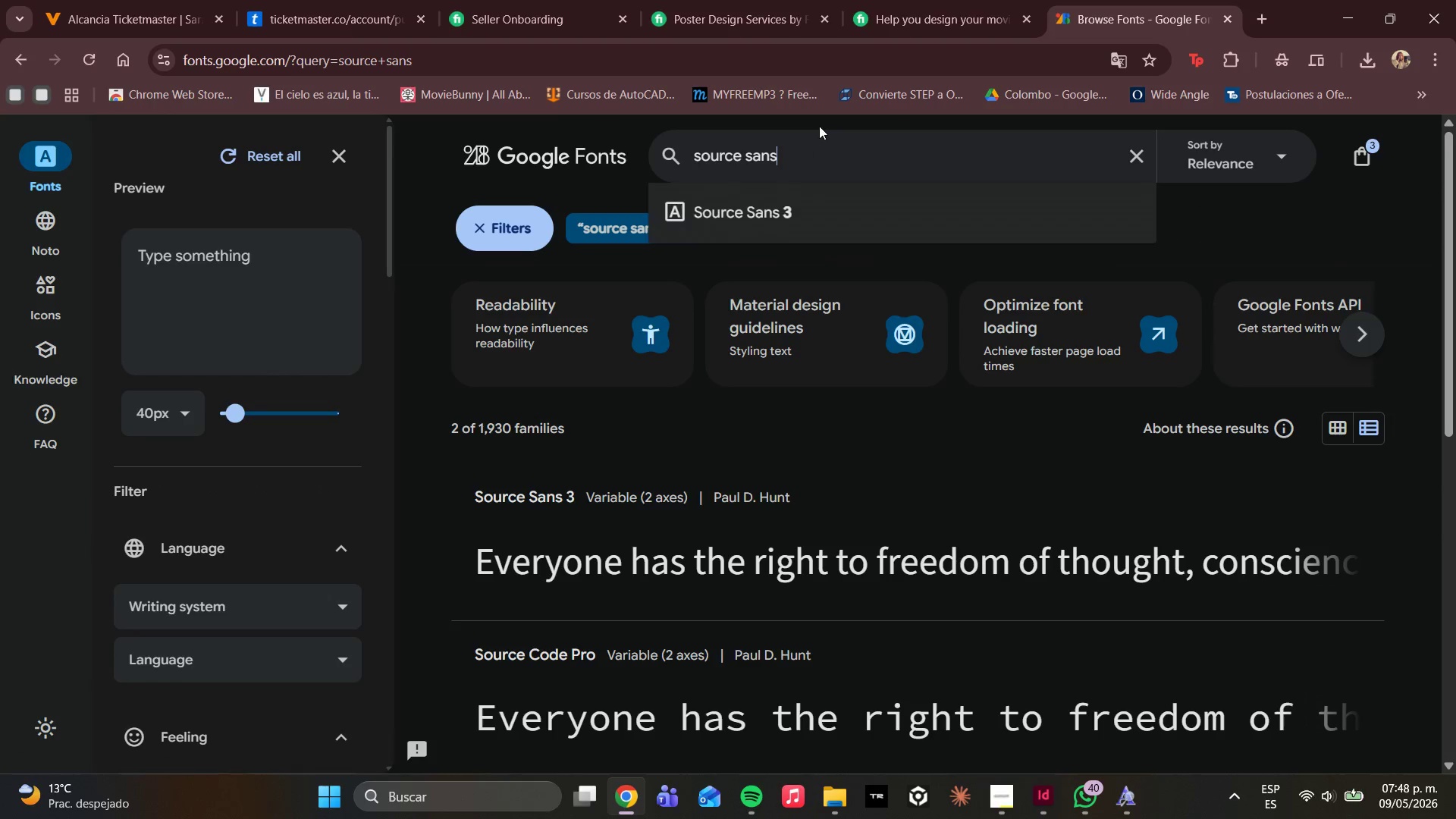 
left_click_drag(start_coordinate=[819, 124], to_coordinate=[421, 107])
 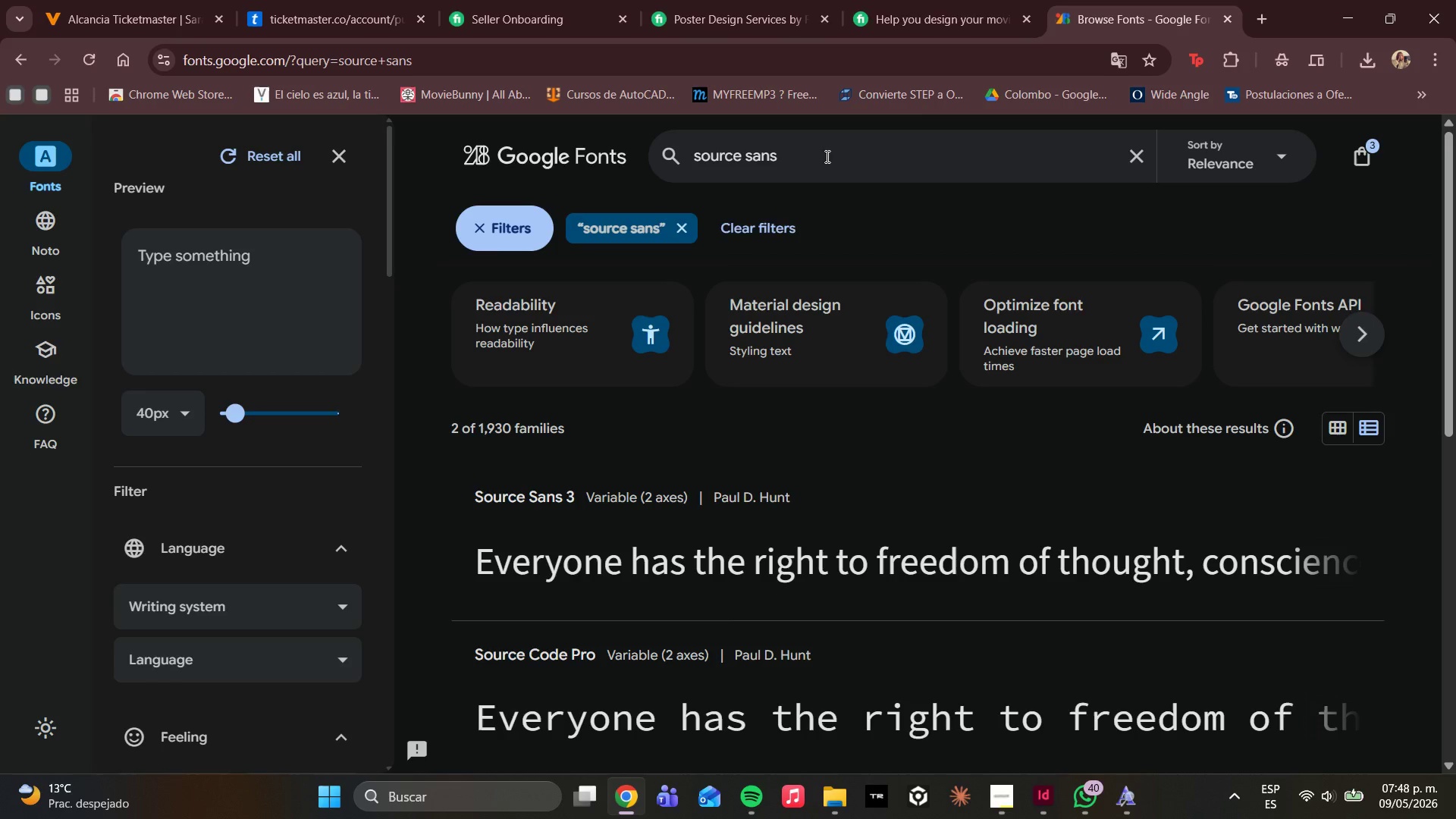 
left_click_drag(start_coordinate=[825, 155], to_coordinate=[382, 121])
 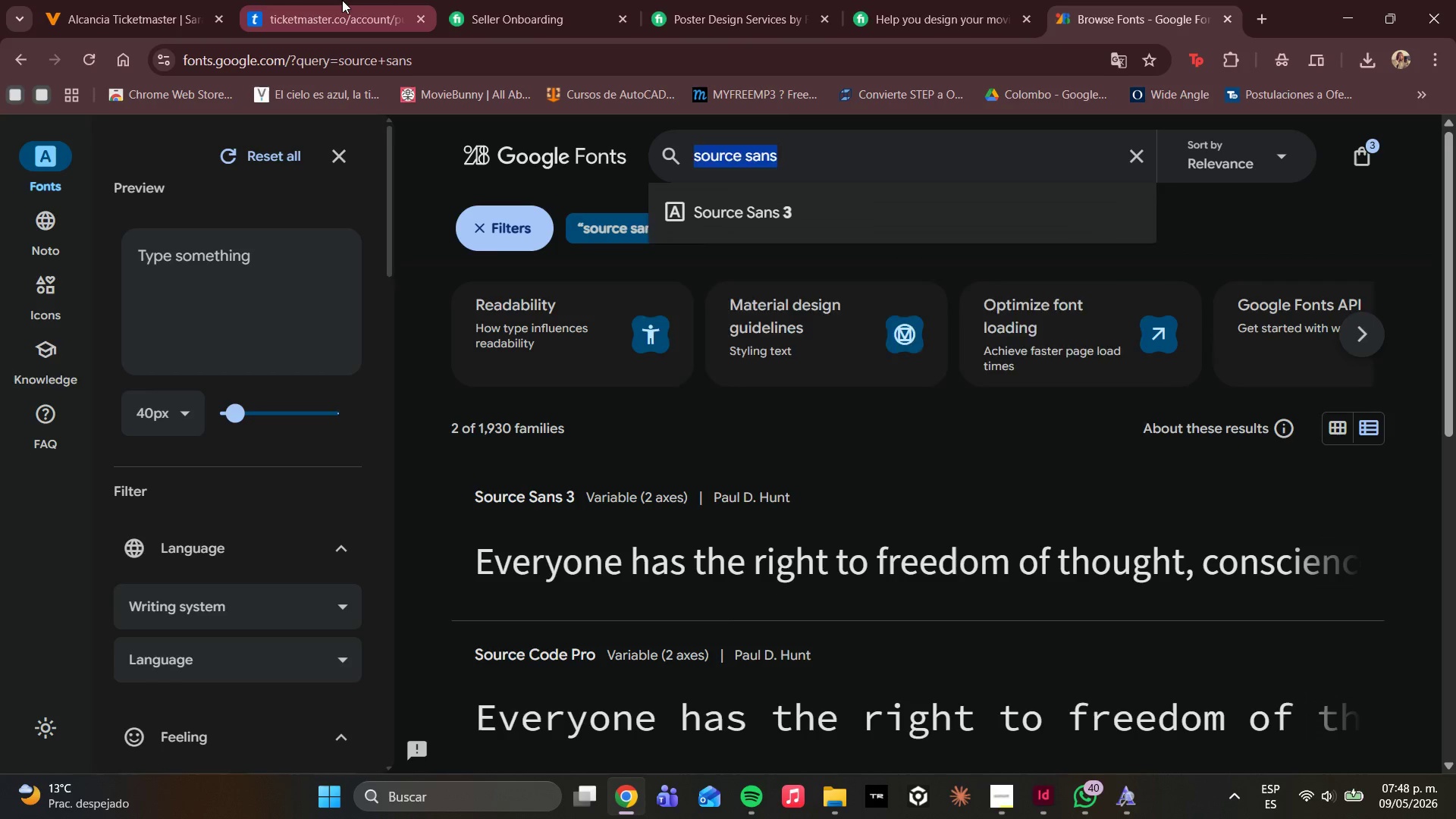 
type(space mono)
 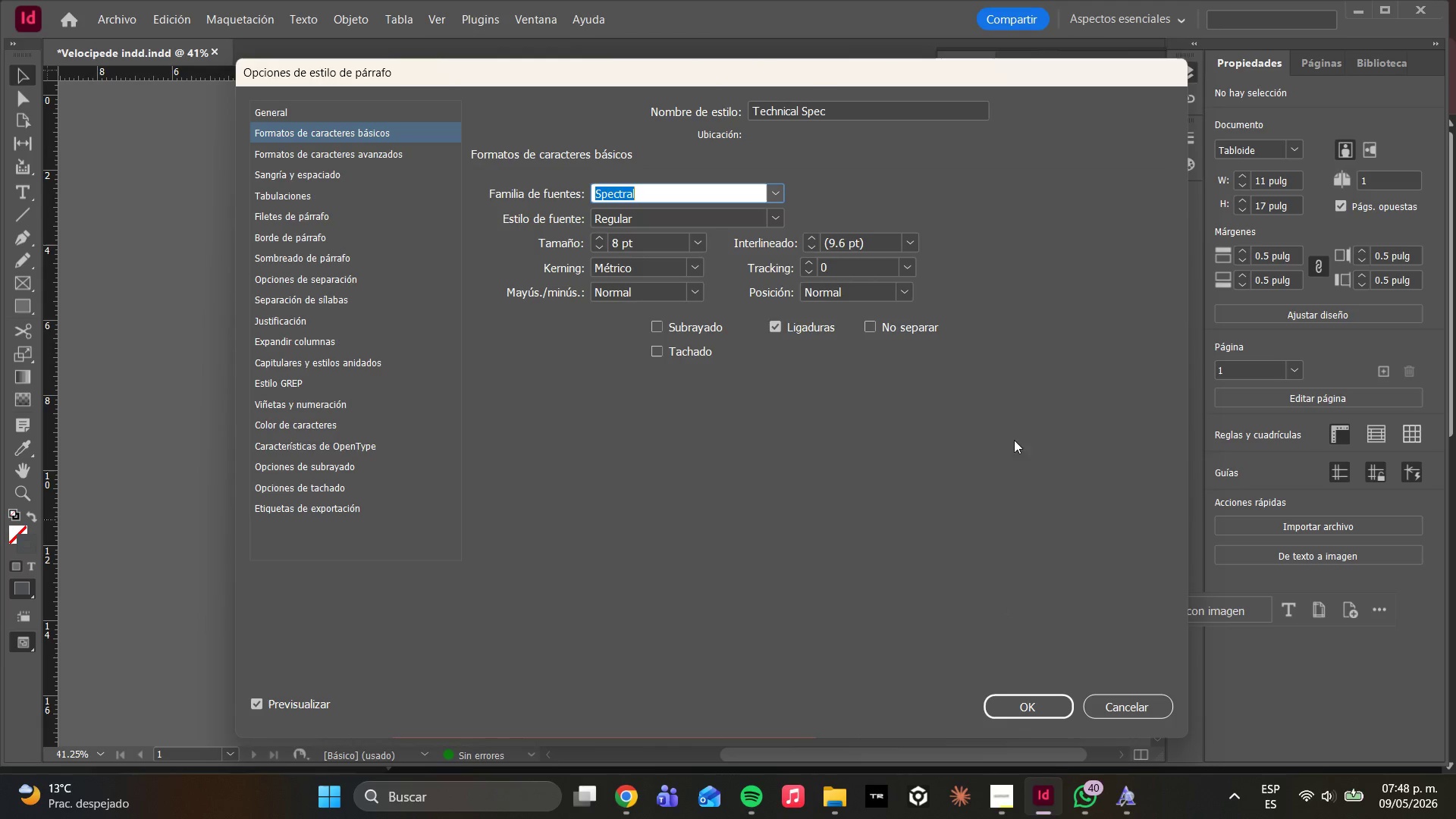 
wait(5.42)
 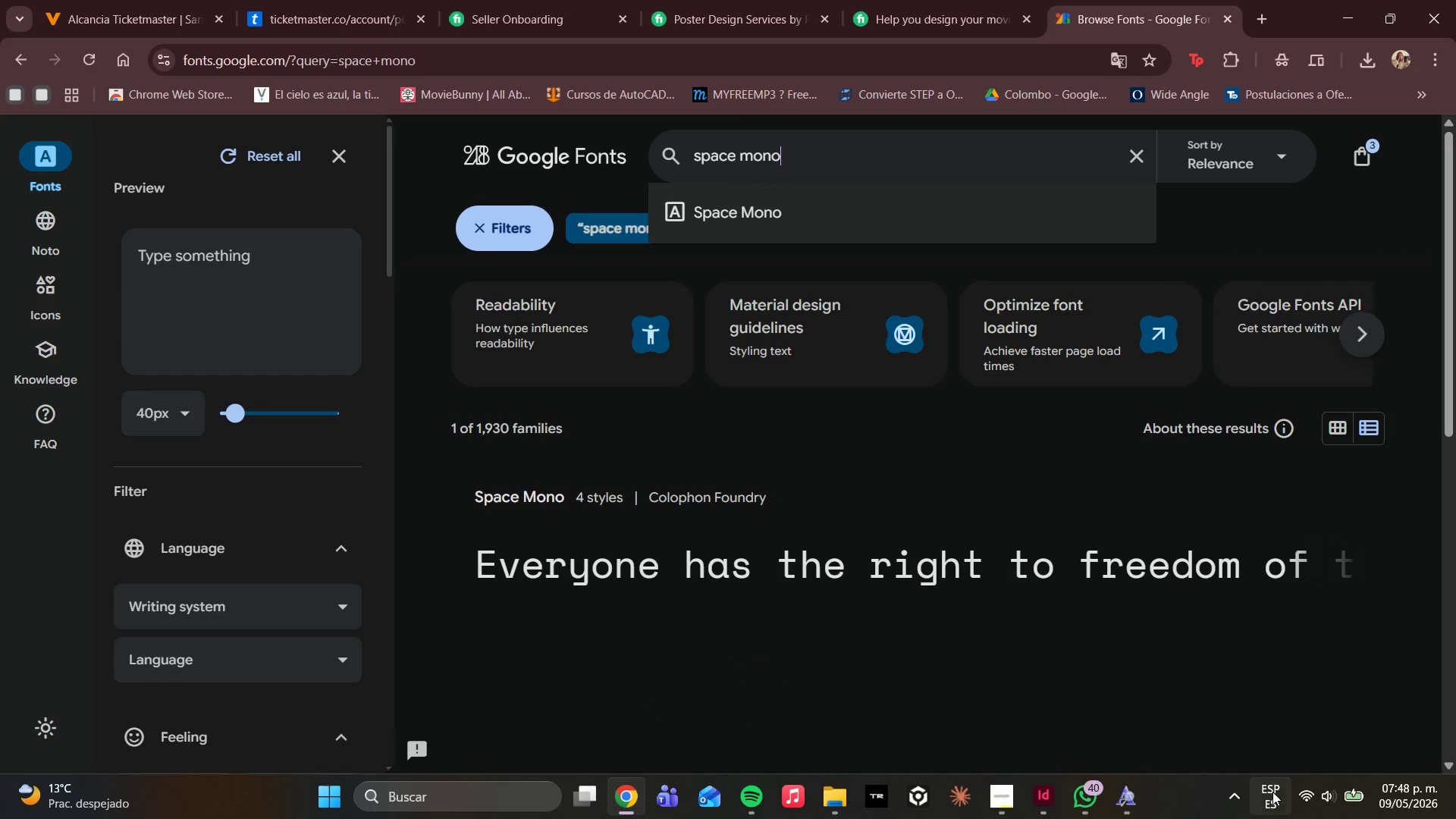 
left_click([782, 187])
 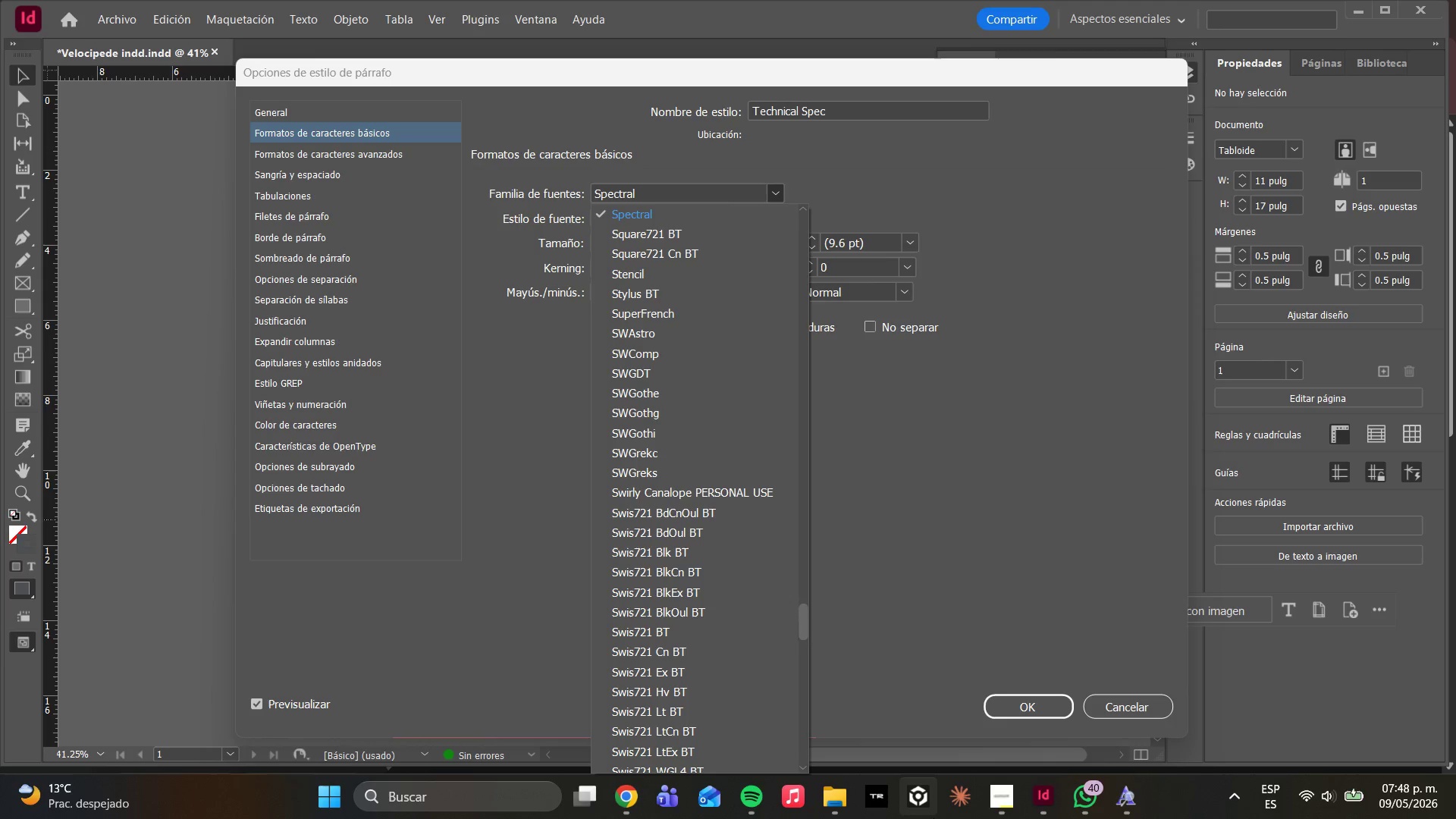 
left_click([846, 799])
 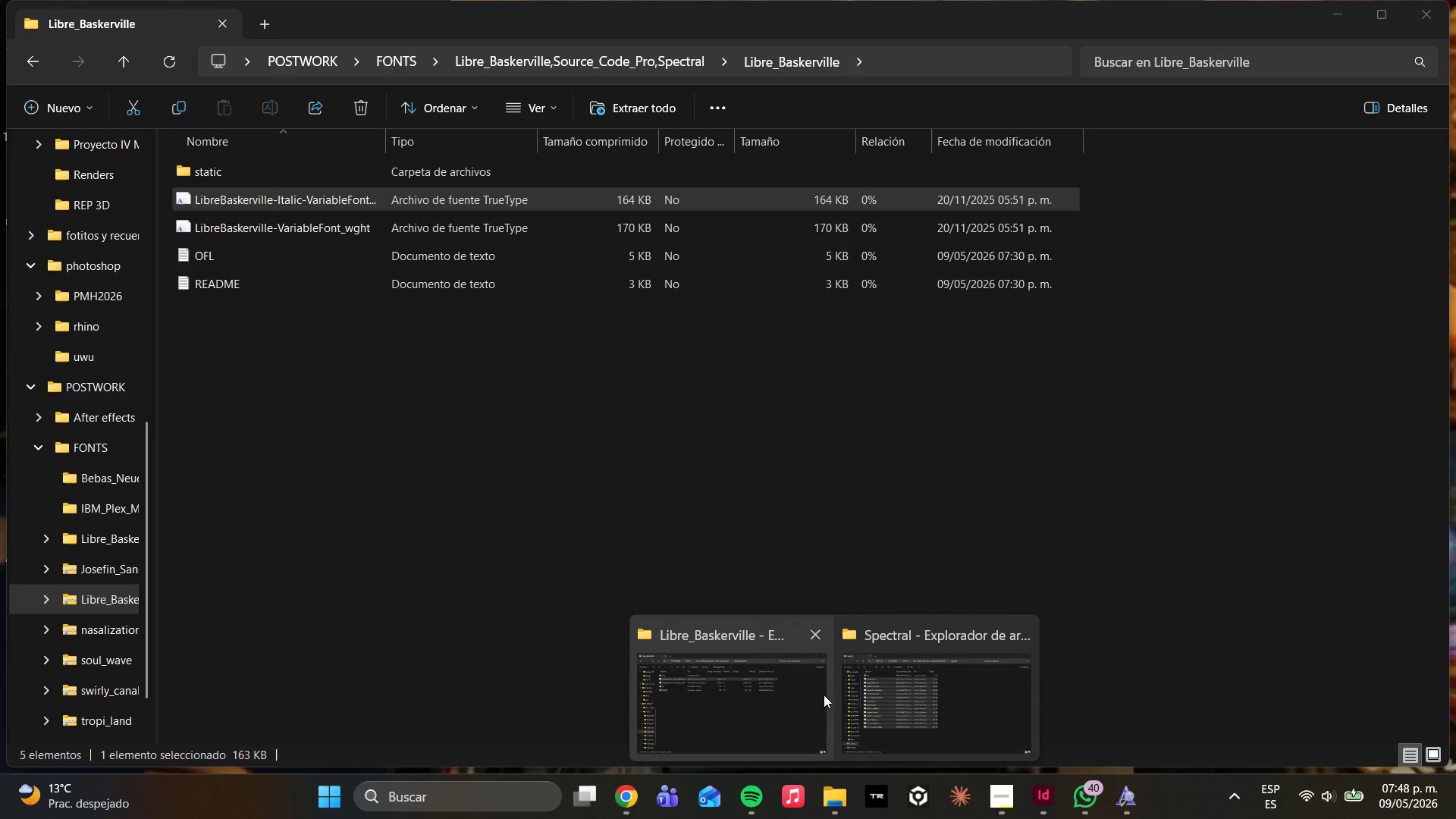 
left_click([824, 695])
 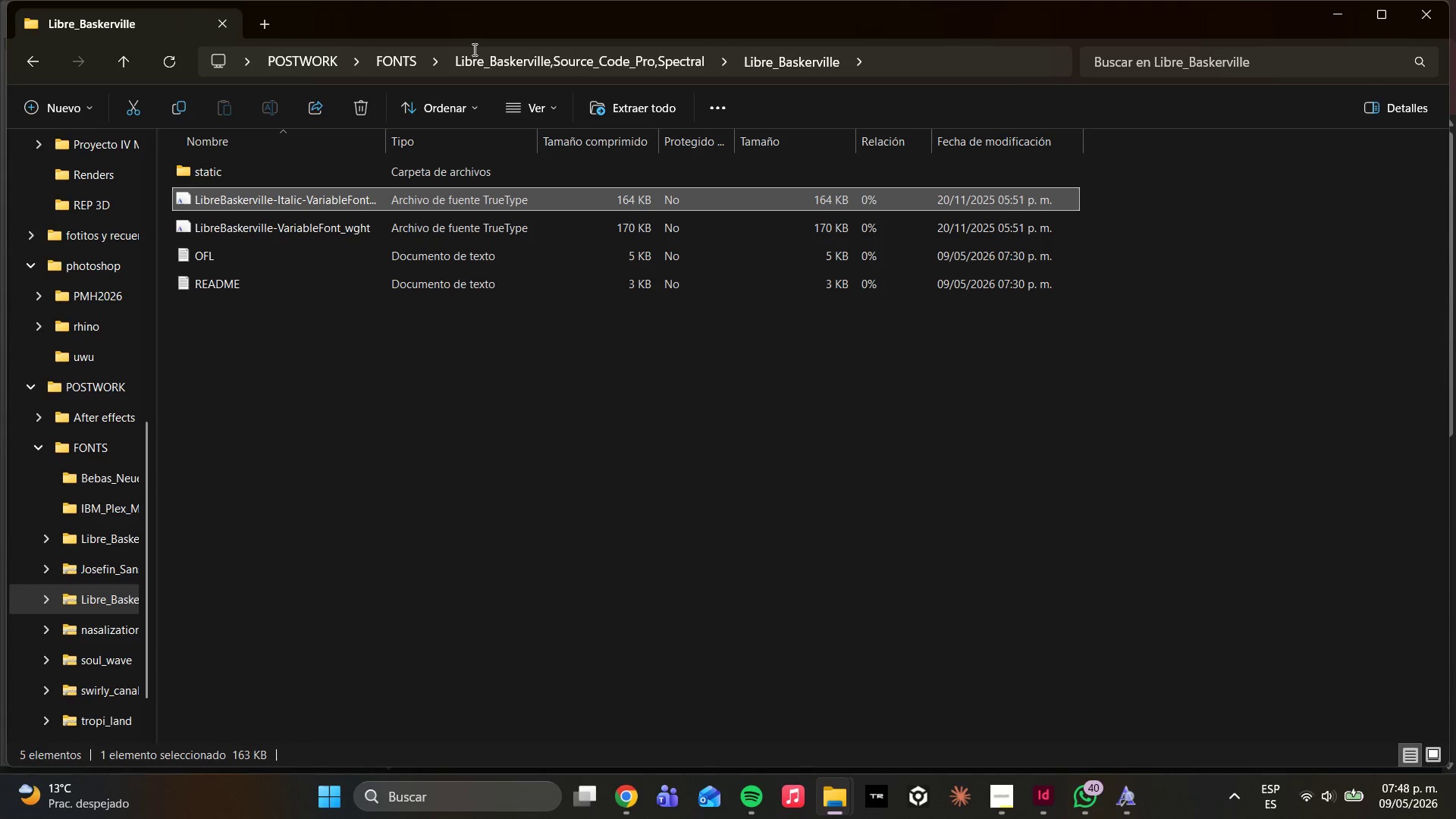 
left_click([478, 55])